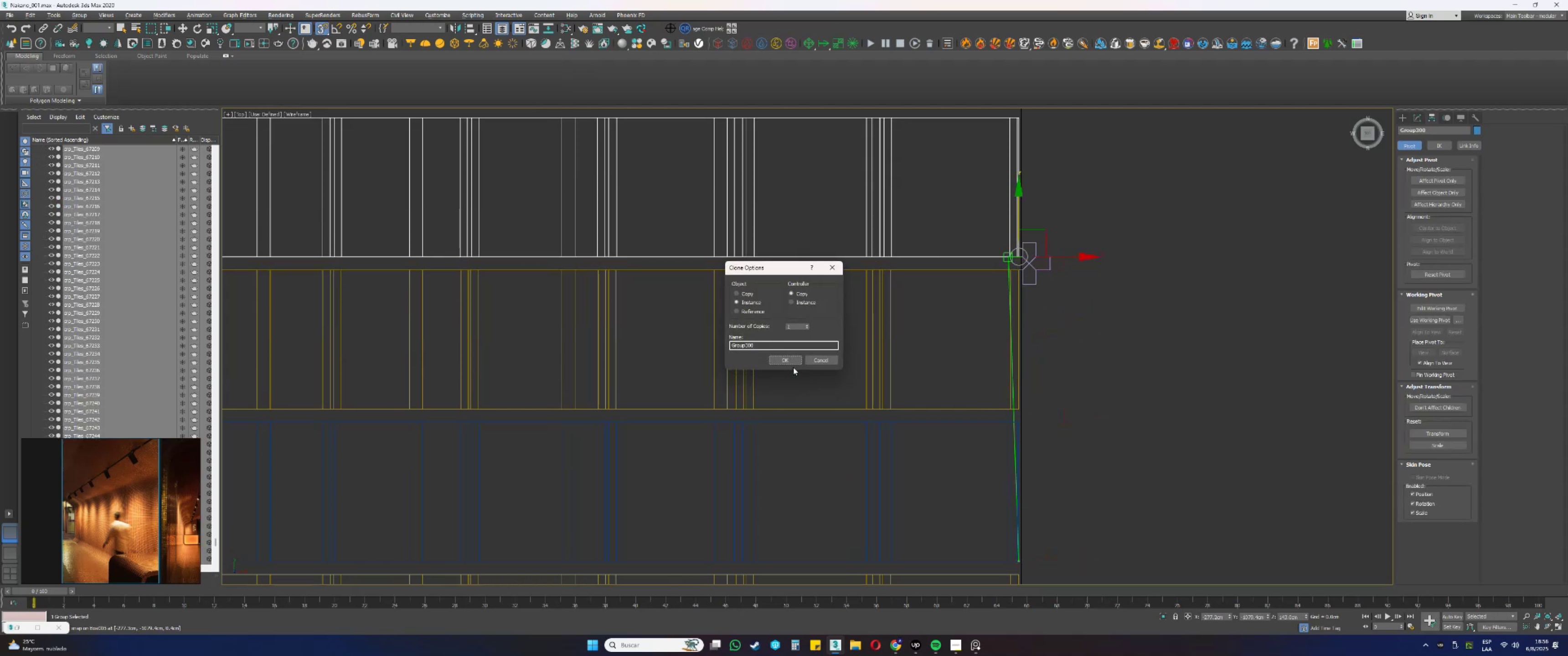 
left_click([788, 360])
 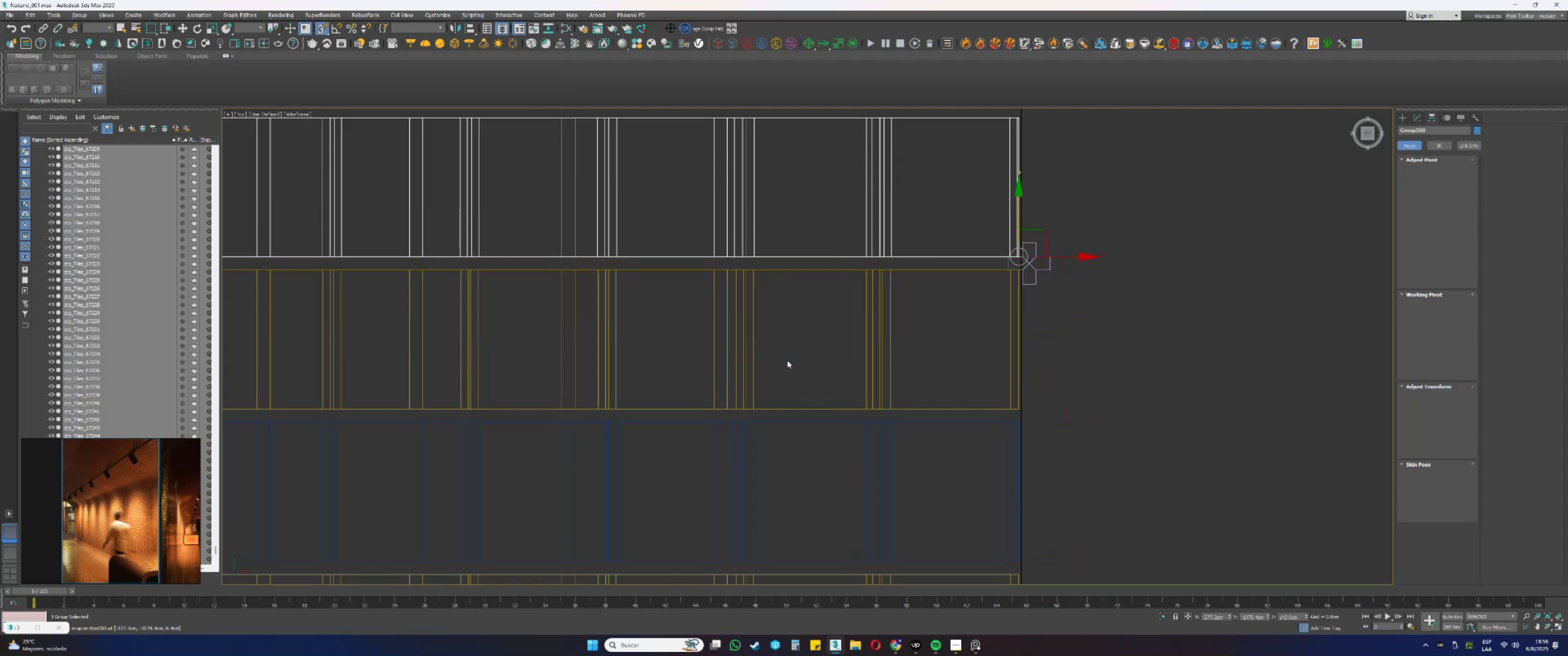 
type(ssss)
 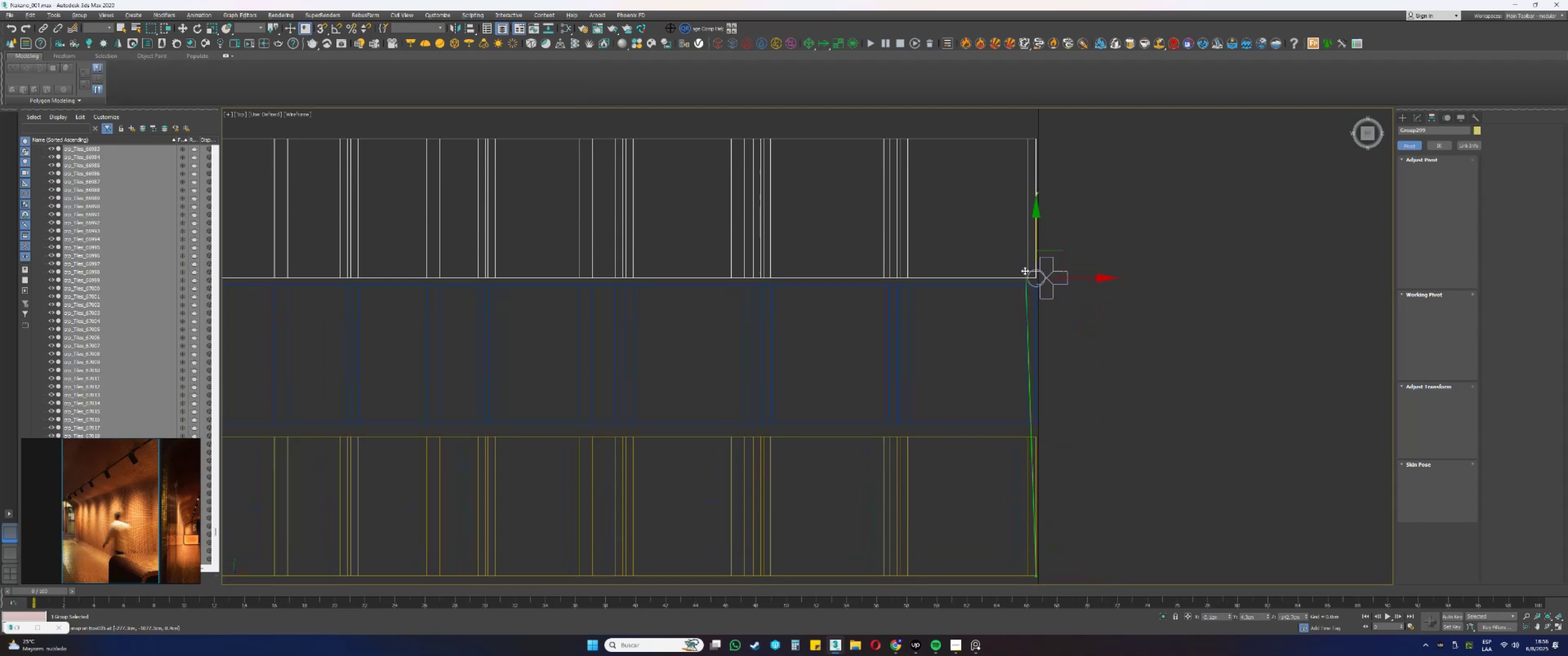 
left_click_drag(start_coordinate=[1057, 457], to_coordinate=[1050, 439])
 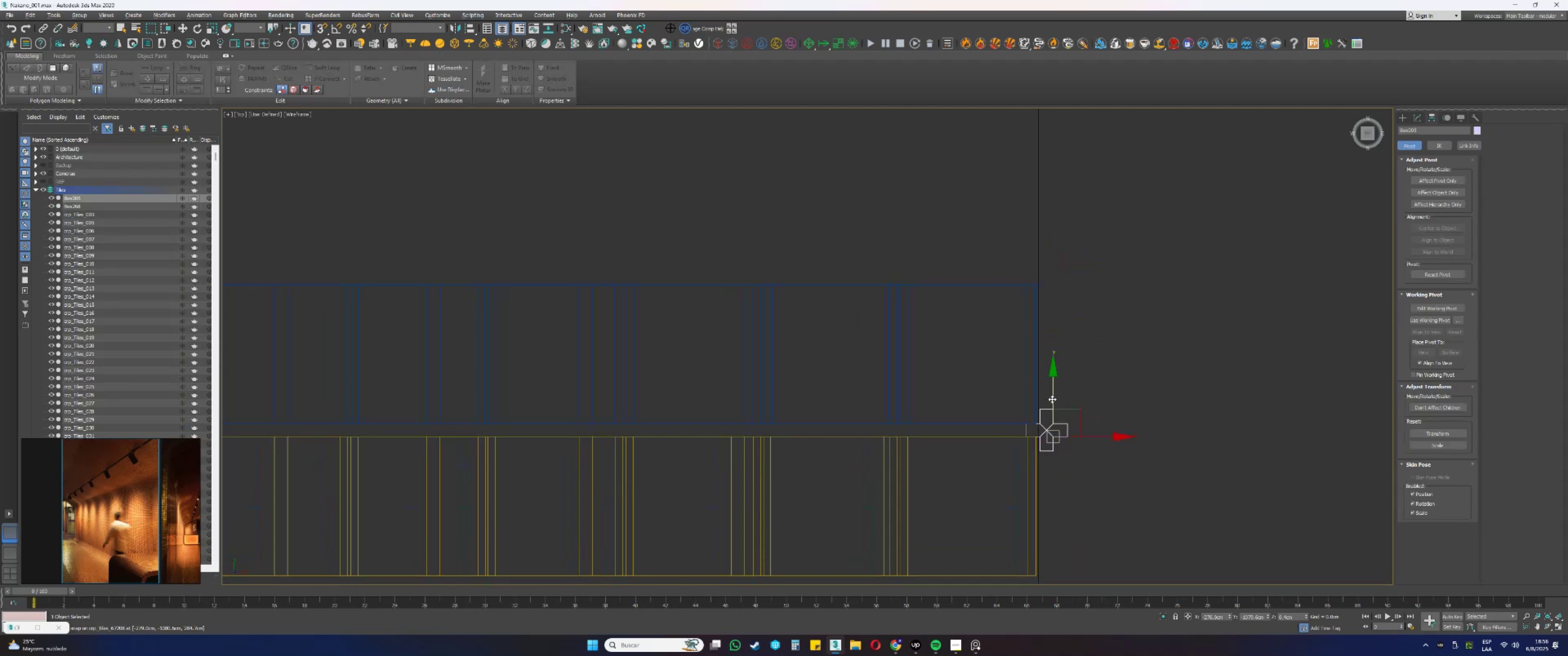 
left_click_drag(start_coordinate=[1053, 399], to_coordinate=[1025, 281])
 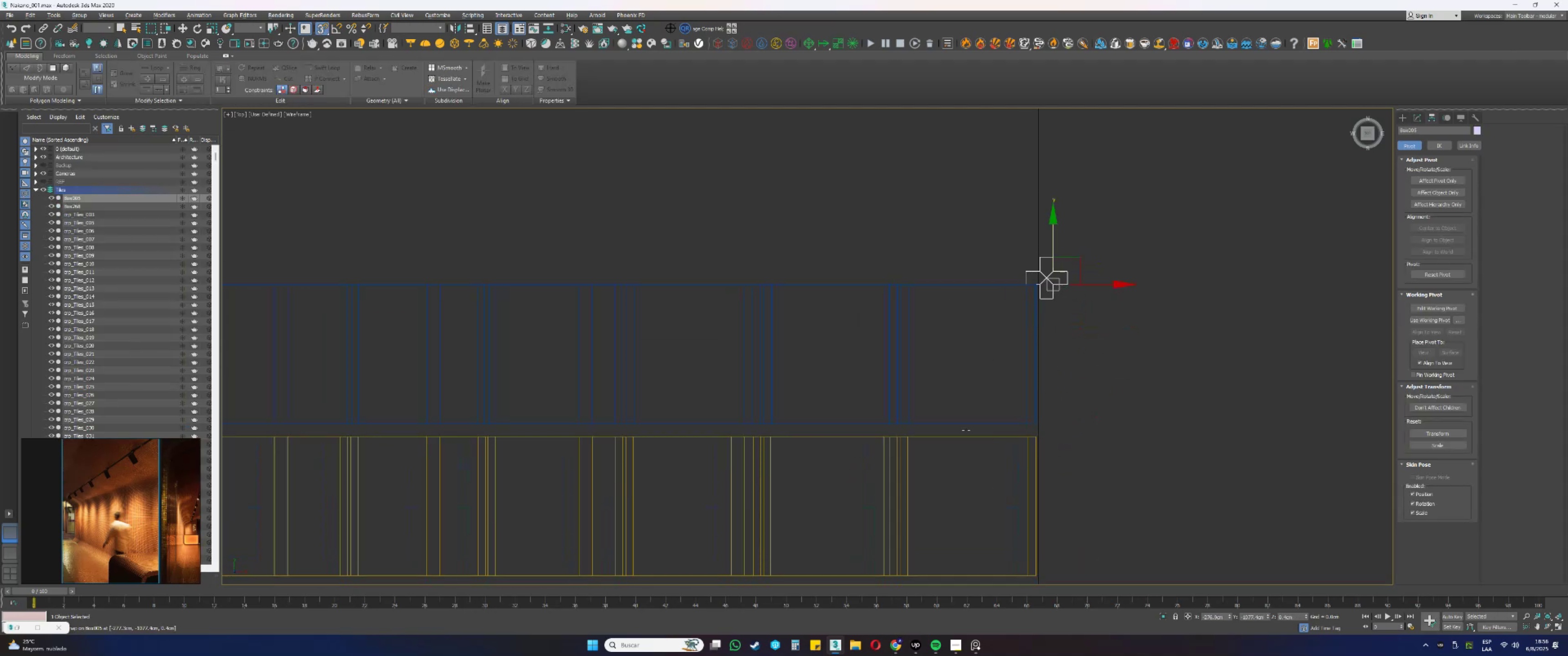 
left_click_drag(start_coordinate=[937, 497], to_coordinate=[880, 477])
 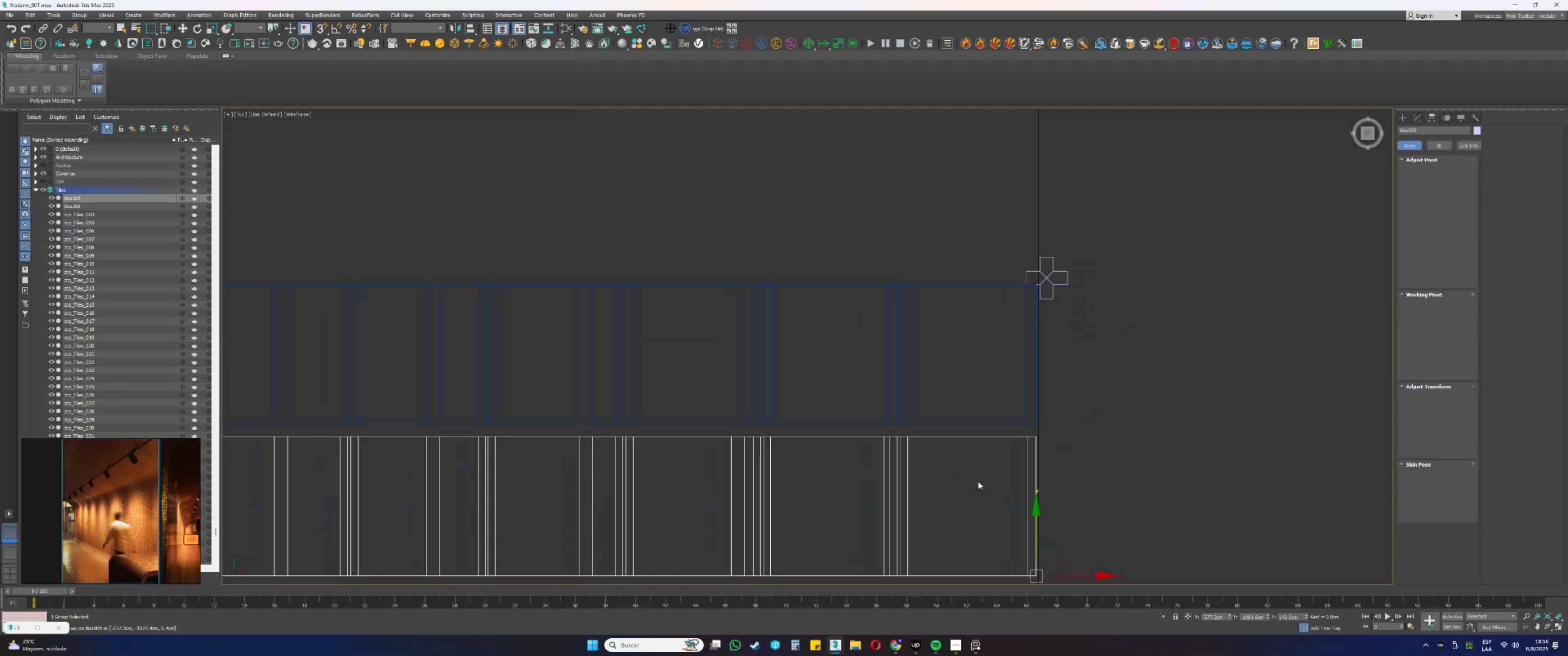 
left_click_drag(start_coordinate=[1036, 528], to_coordinate=[1026, 265])
 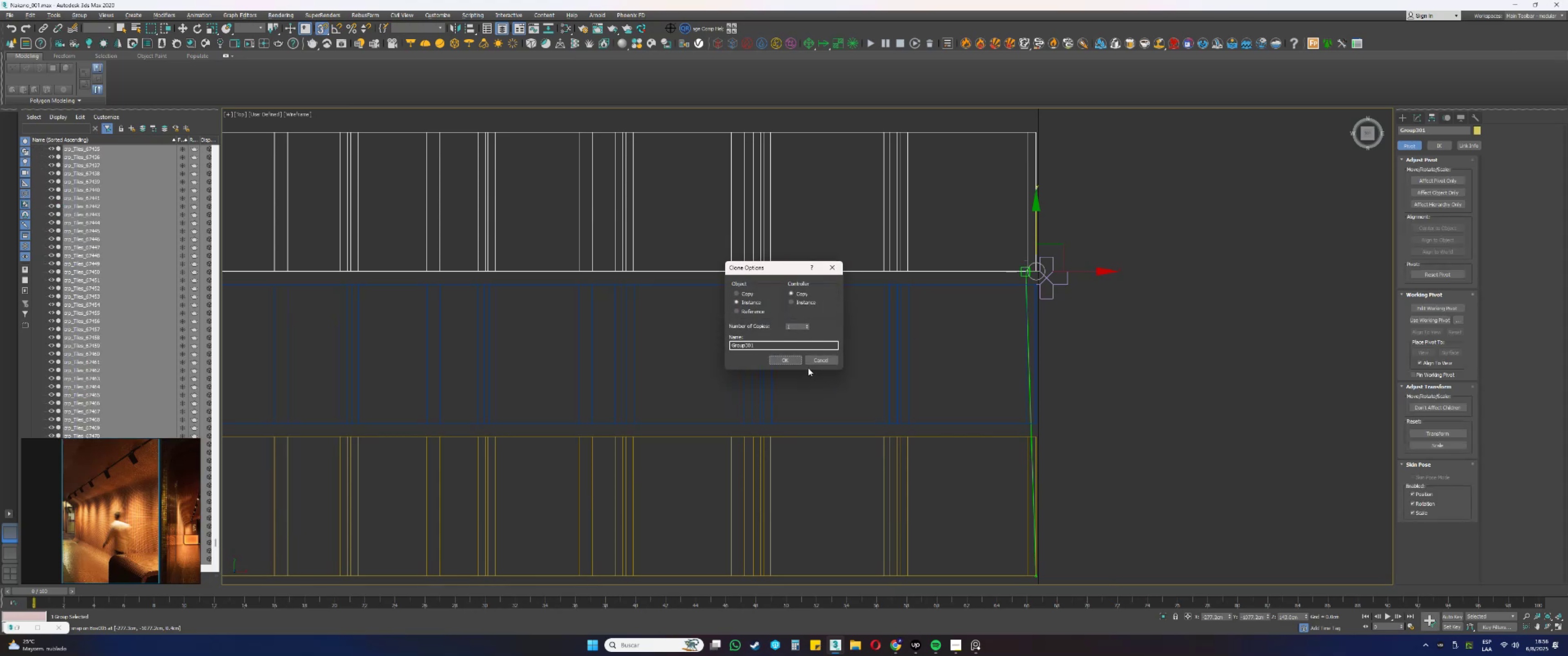 
left_click([795, 361])
 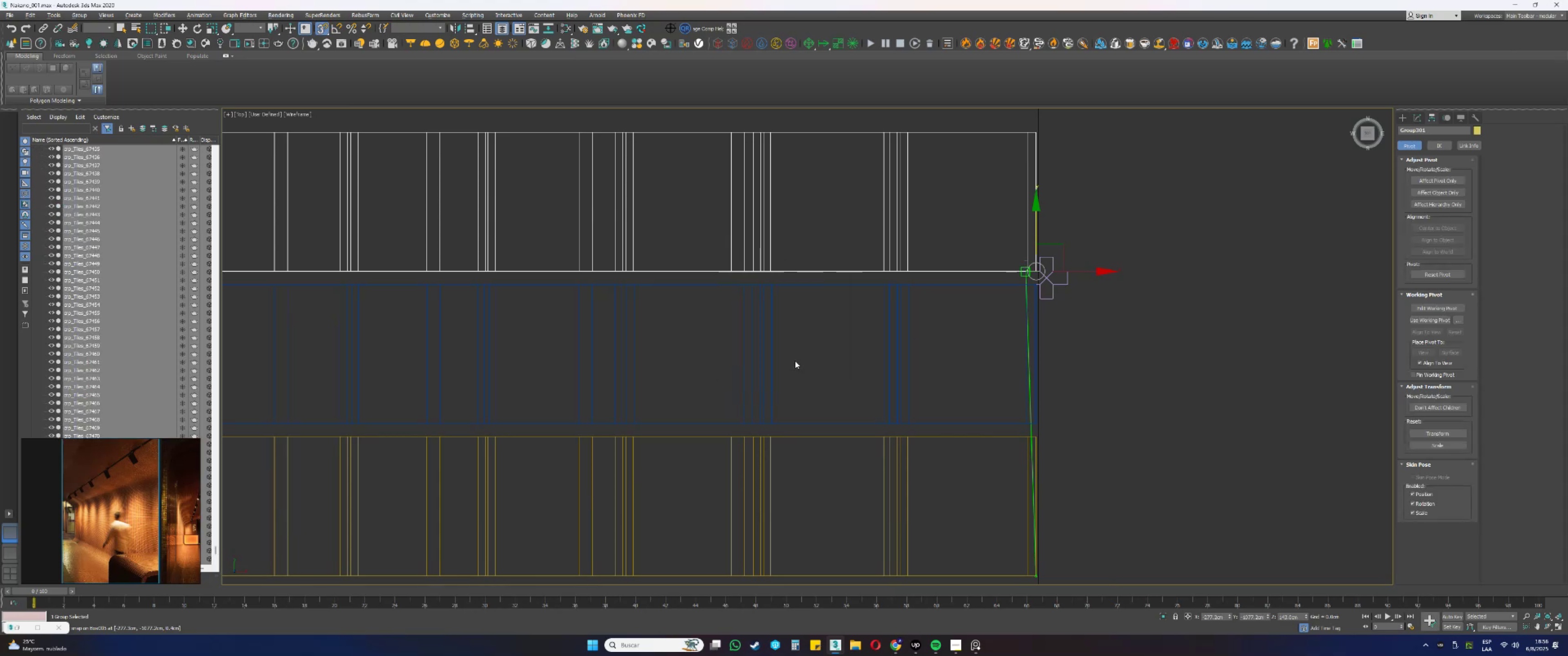 
key(S)
 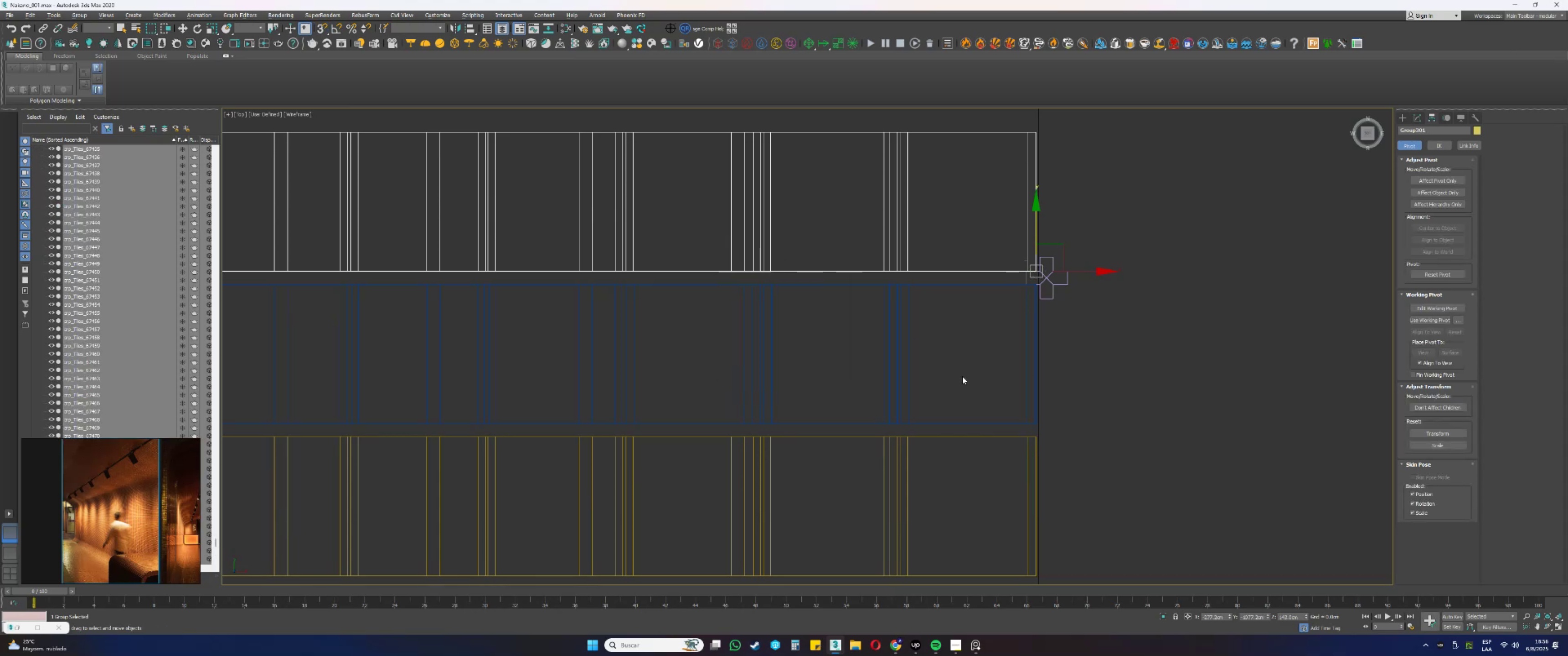 
wait(9.8)
 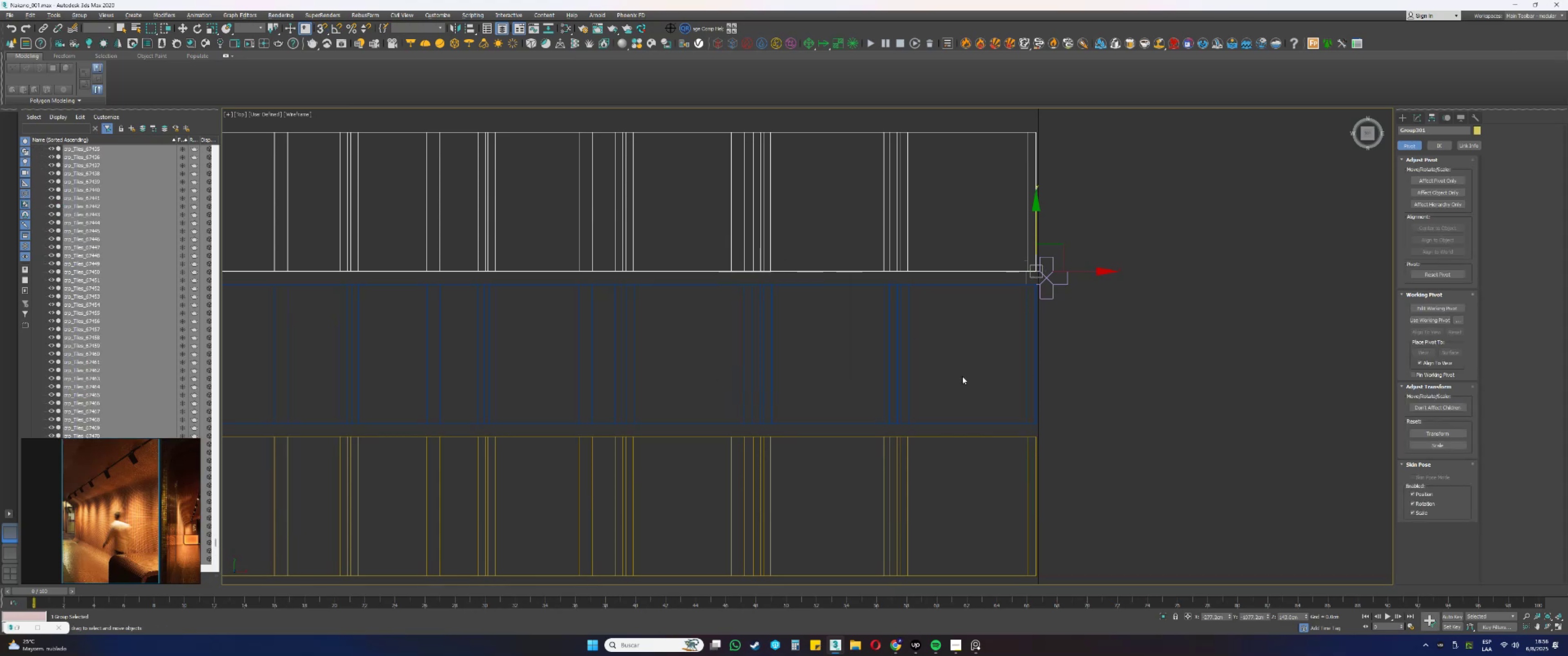 
left_click_drag(start_coordinate=[1058, 418], to_coordinate=[1048, 393])
 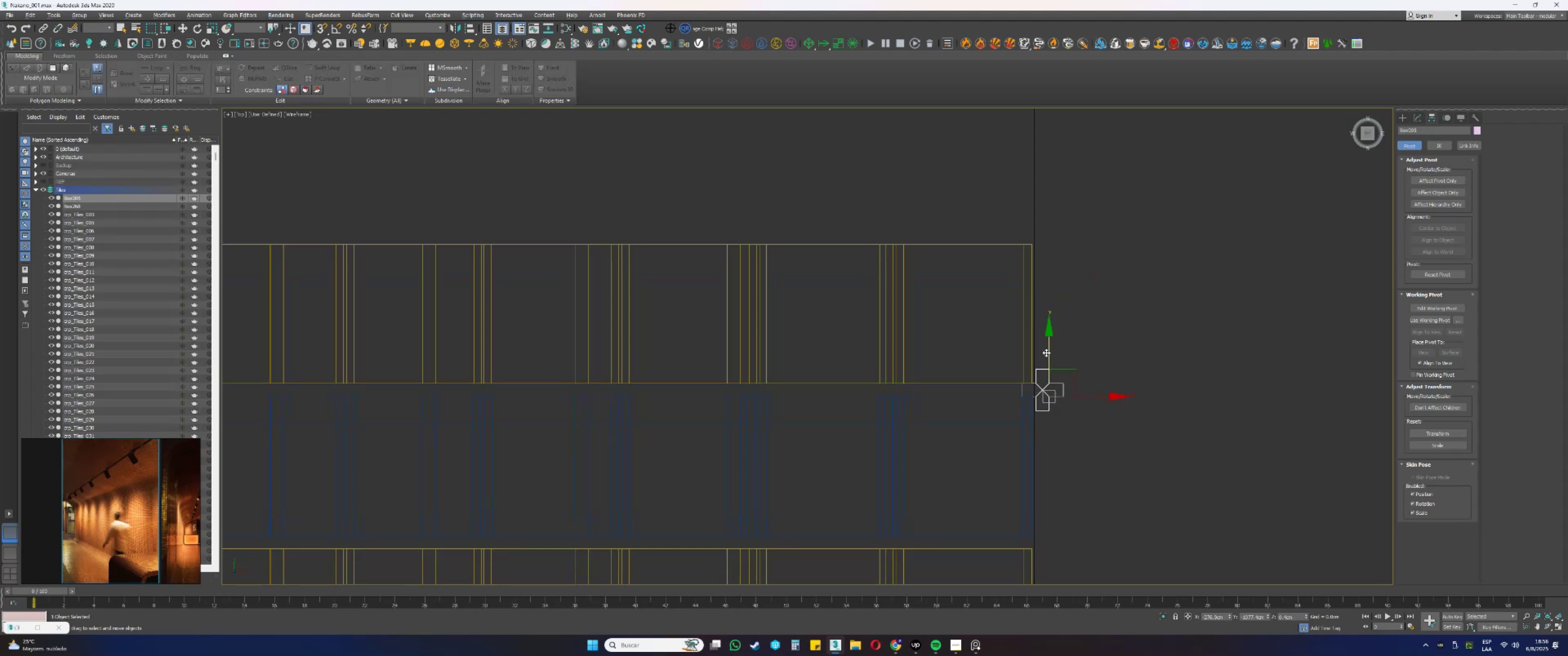 
left_click_drag(start_coordinate=[1049, 356], to_coordinate=[1021, 248])
 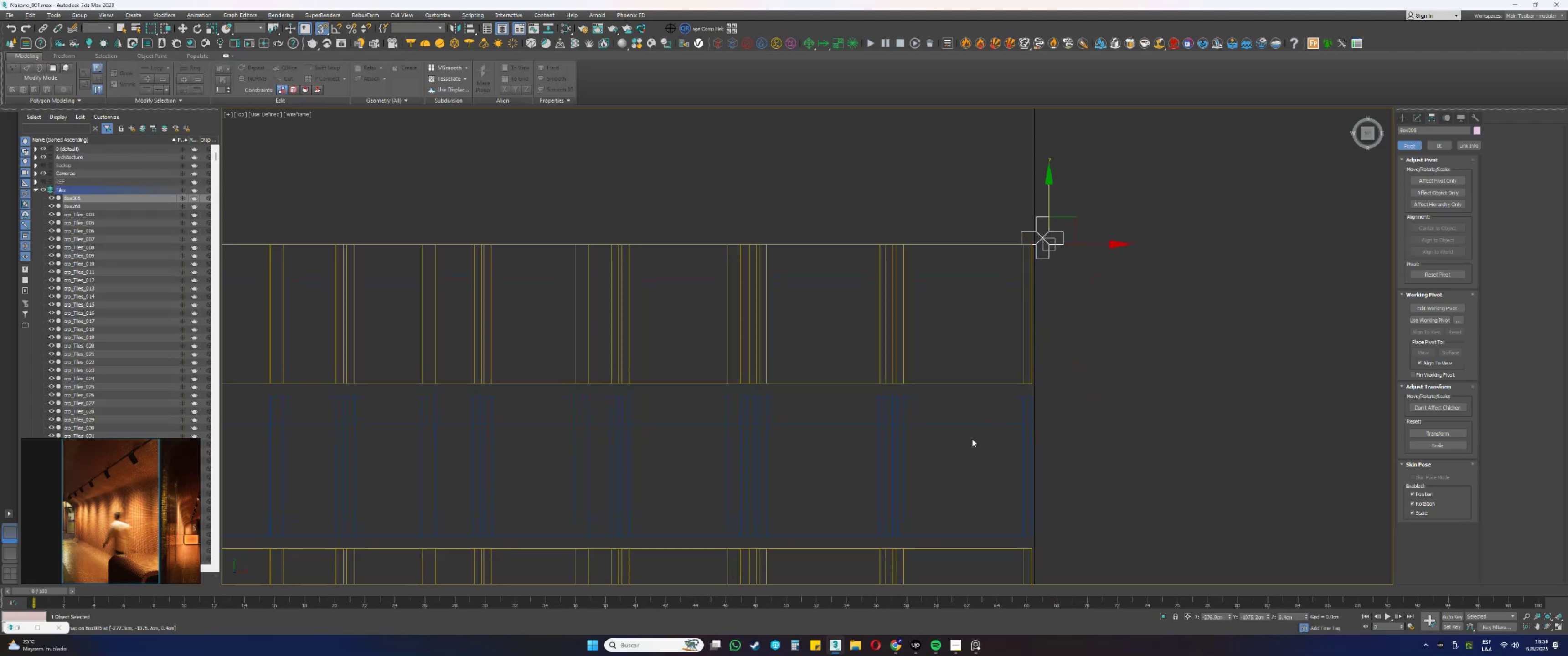 
type(sssssss)
 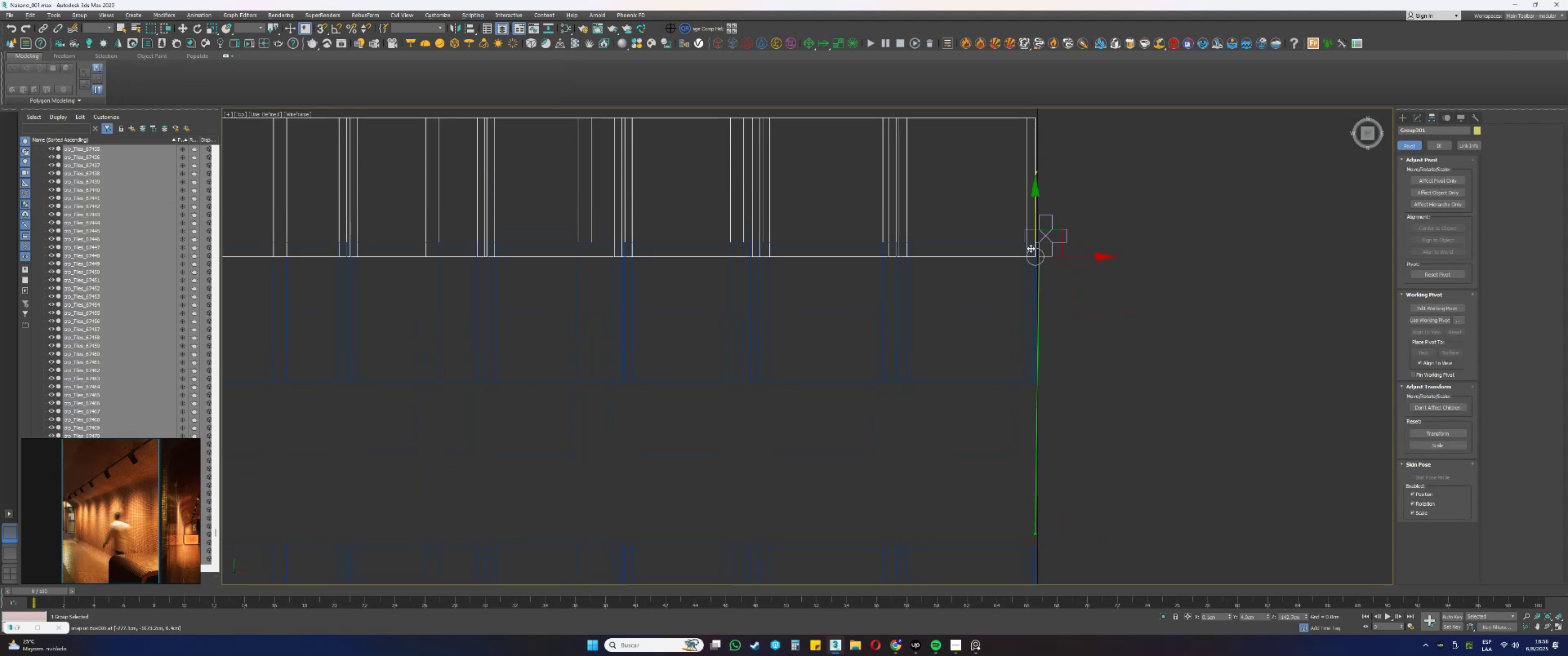 
left_click_drag(start_coordinate=[957, 447], to_coordinate=[825, 436])
 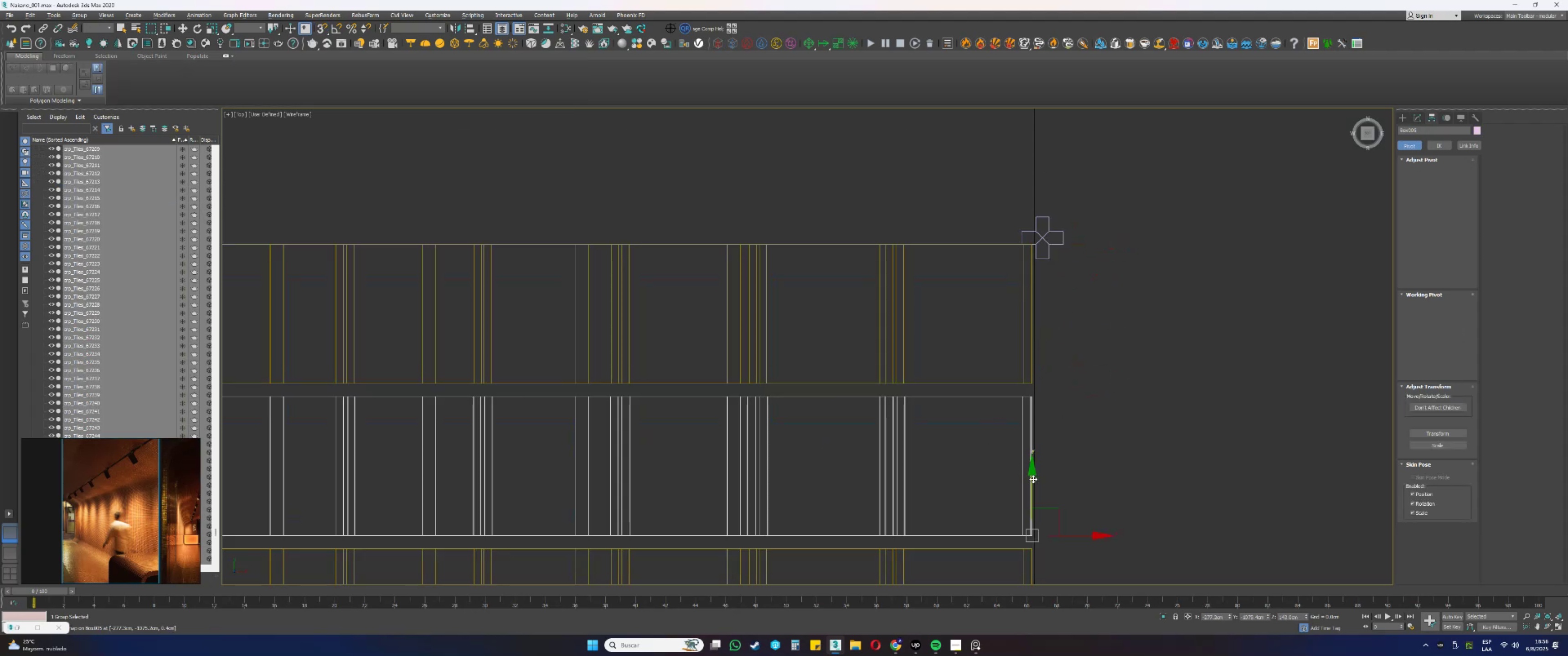 
left_click_drag(start_coordinate=[1032, 482], to_coordinate=[1023, 231])
 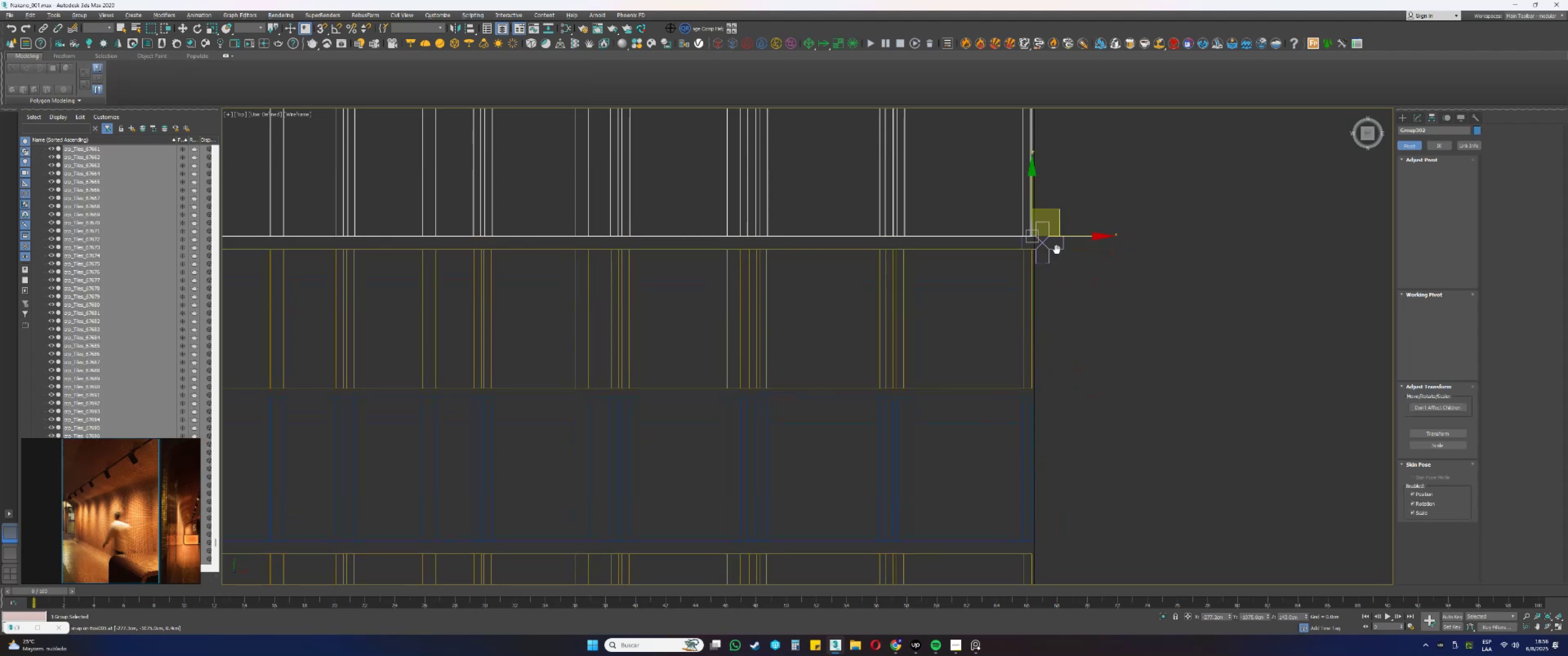 
left_click_drag(start_coordinate=[1060, 501], to_coordinate=[1042, 468])
 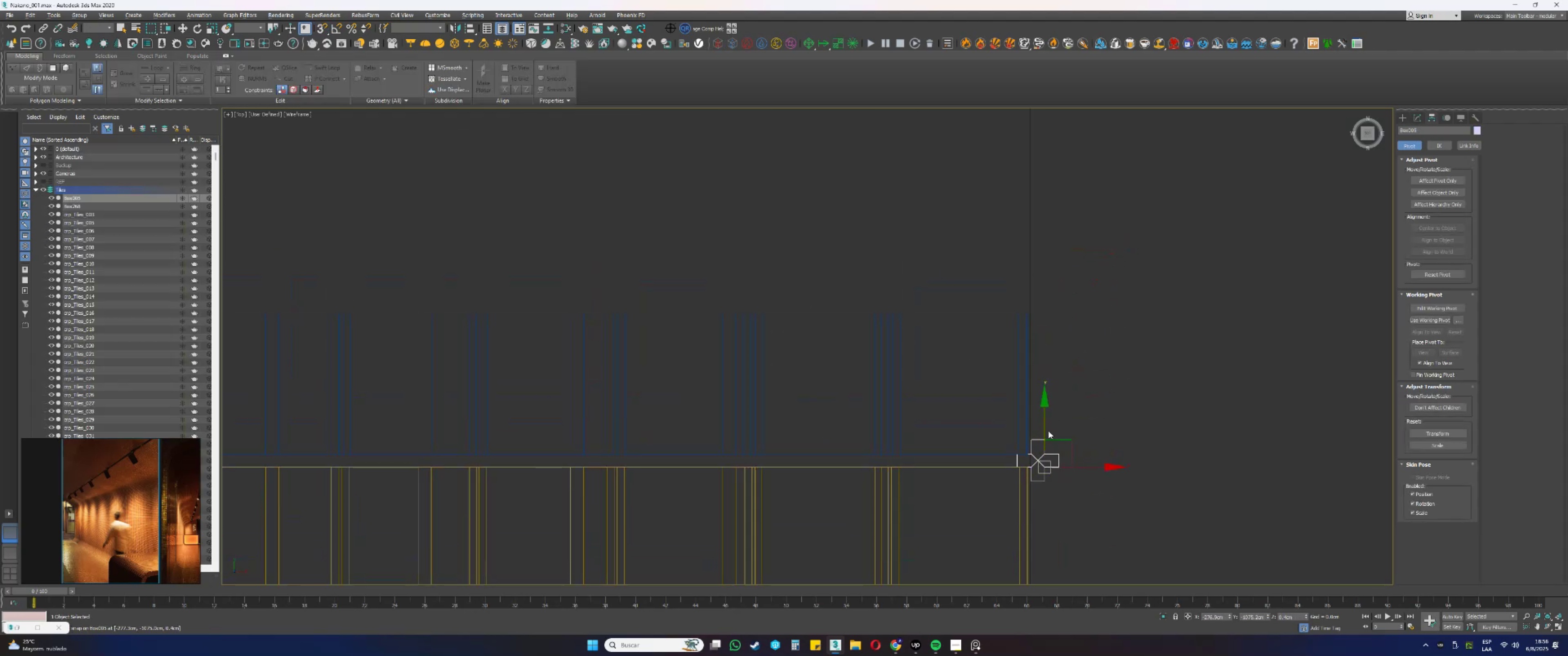 
left_click_drag(start_coordinate=[1045, 425], to_coordinate=[1021, 317])
 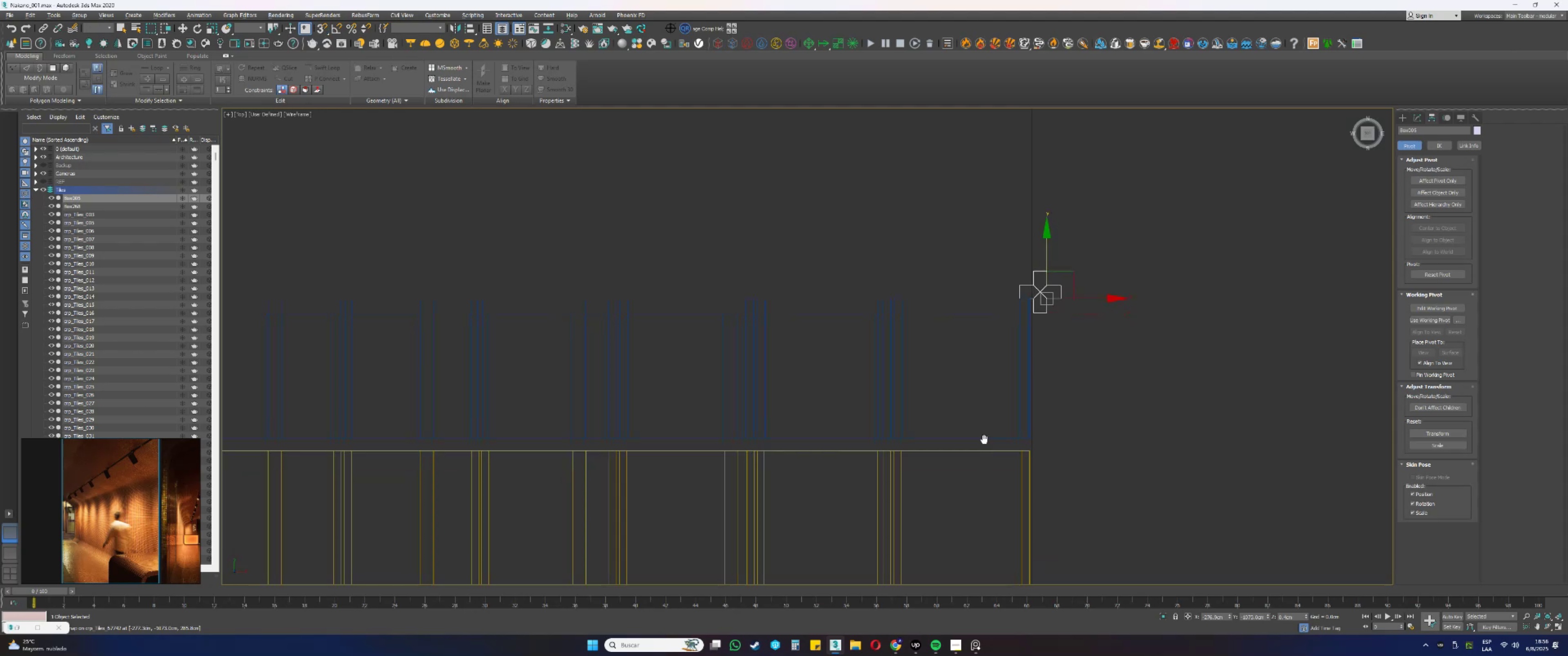 
left_click_drag(start_coordinate=[950, 459], to_coordinate=[903, 447])
 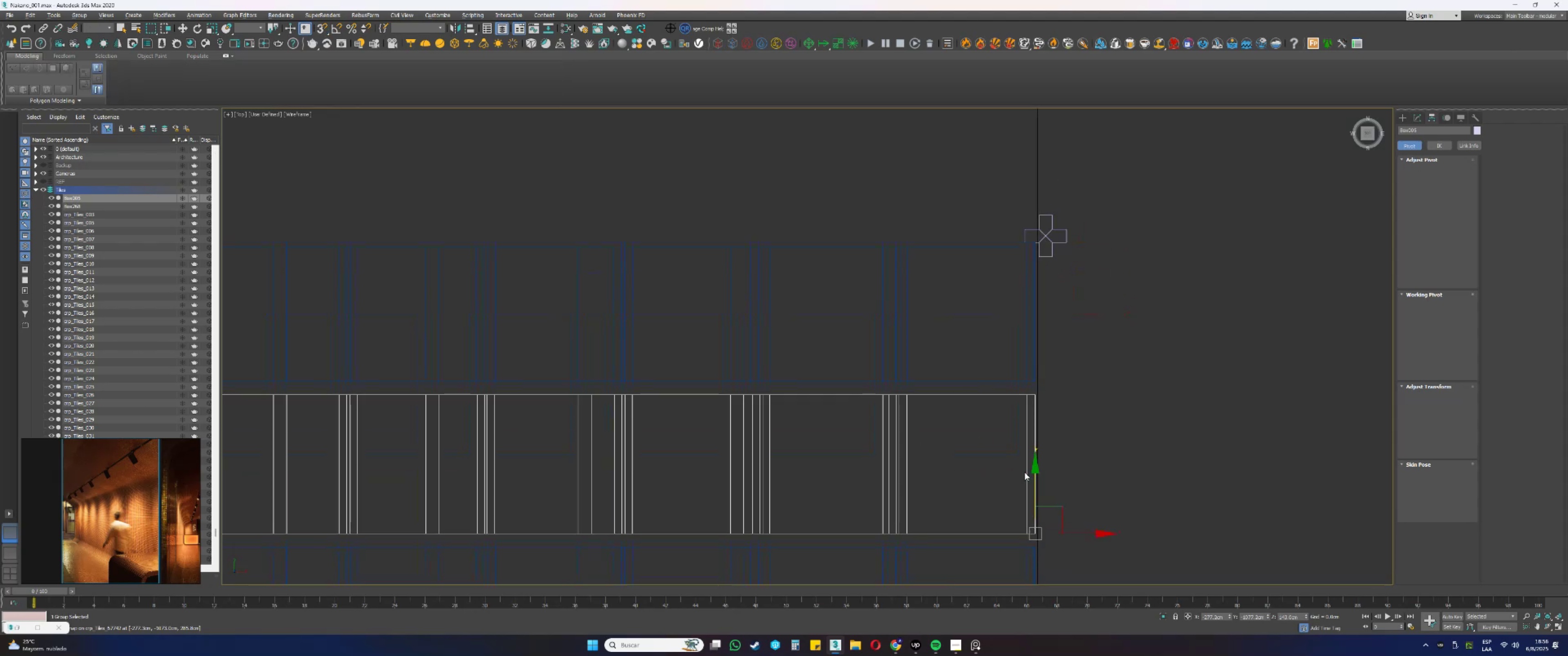 
left_click_drag(start_coordinate=[1036, 482], to_coordinate=[1029, 244])
 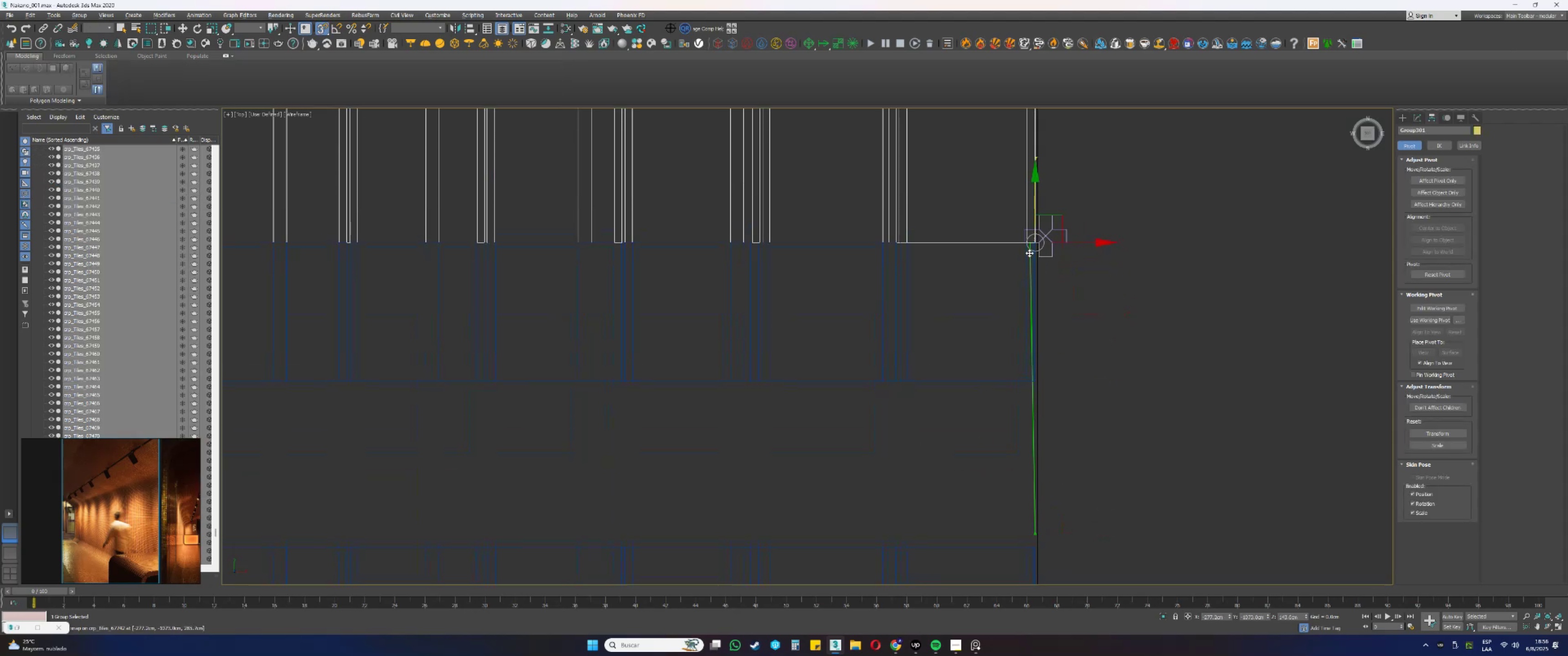 
key(Control+ControlLeft)
 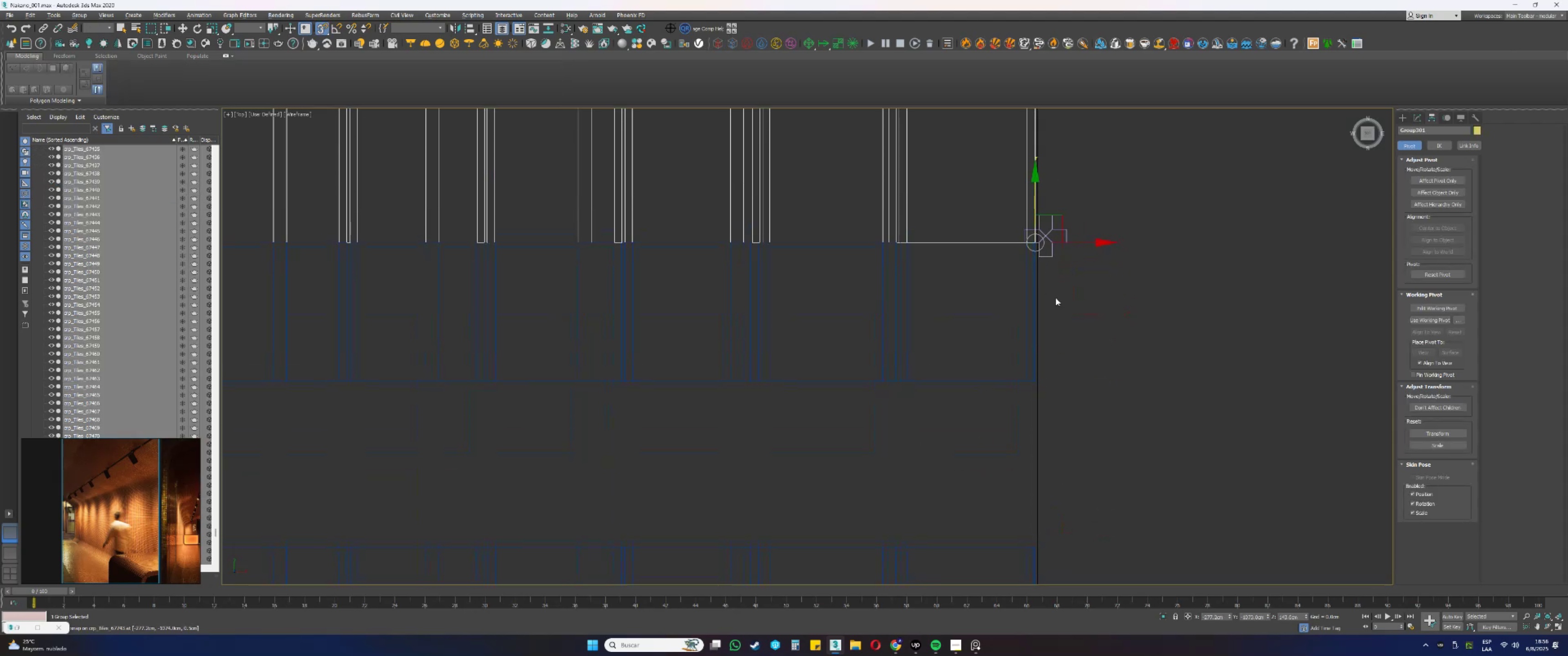 
key(Control+Z)
 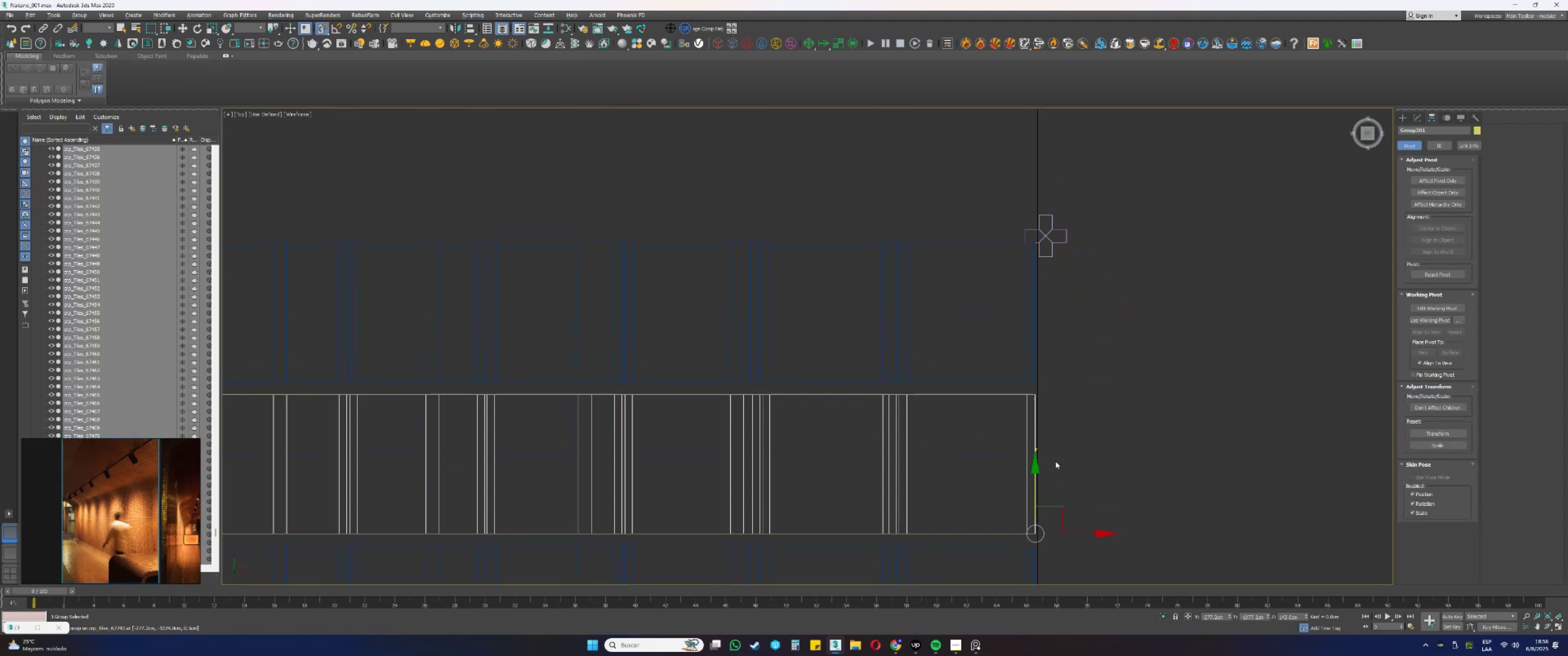 
hold_key(key=ShiftLeft, duration=0.32)
left_click_drag(start_coordinate=[1034, 482], to_coordinate=[1026, 226])
 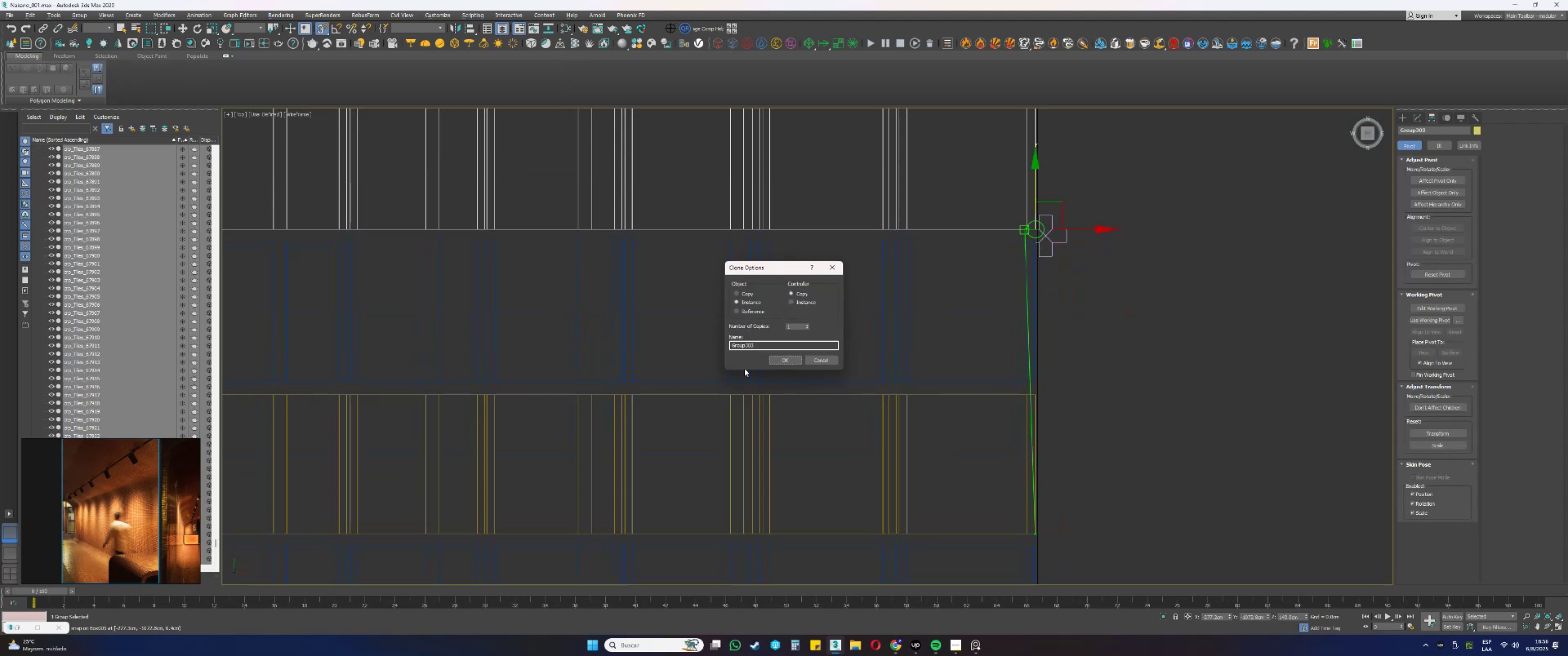 
left_click([785, 357])
 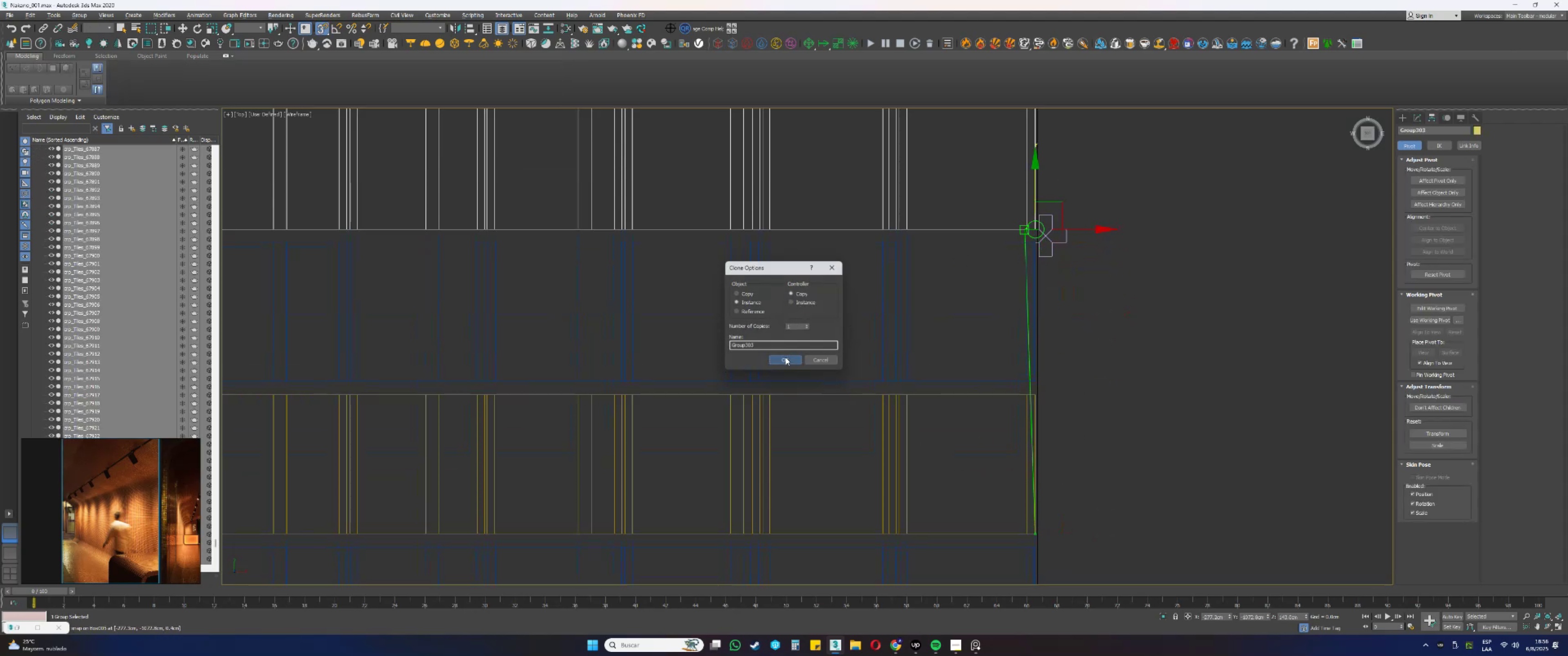 
type(ssss)
 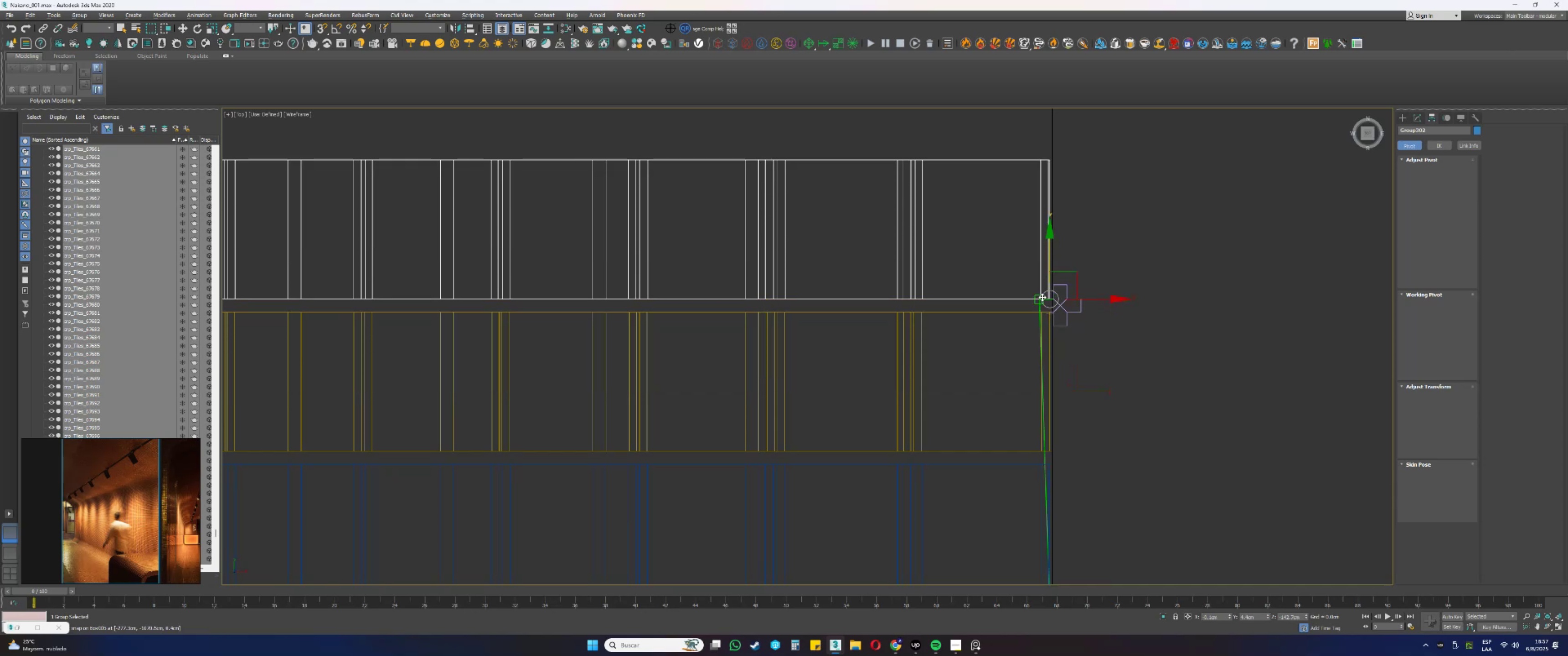 
left_click_drag(start_coordinate=[1074, 486], to_coordinate=[1068, 463])
 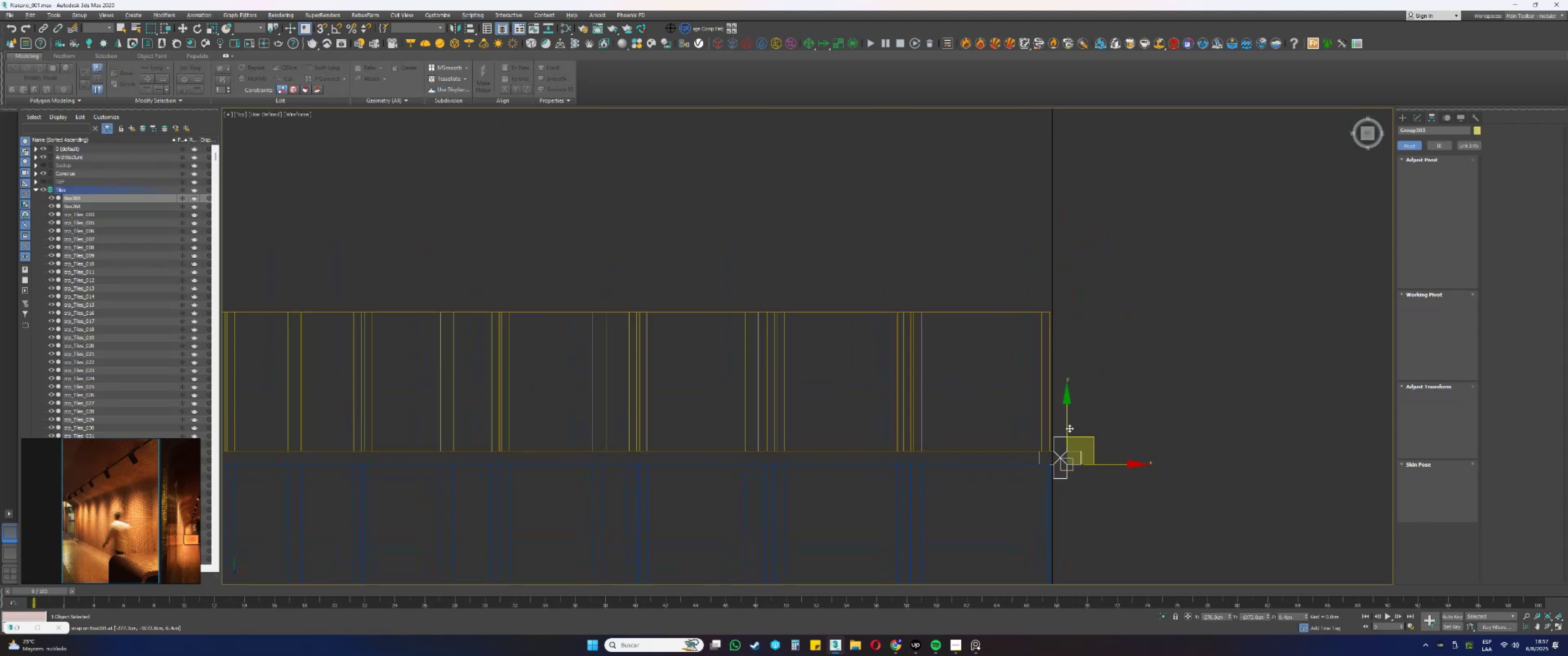 
left_click_drag(start_coordinate=[1067, 421], to_coordinate=[1042, 308])
 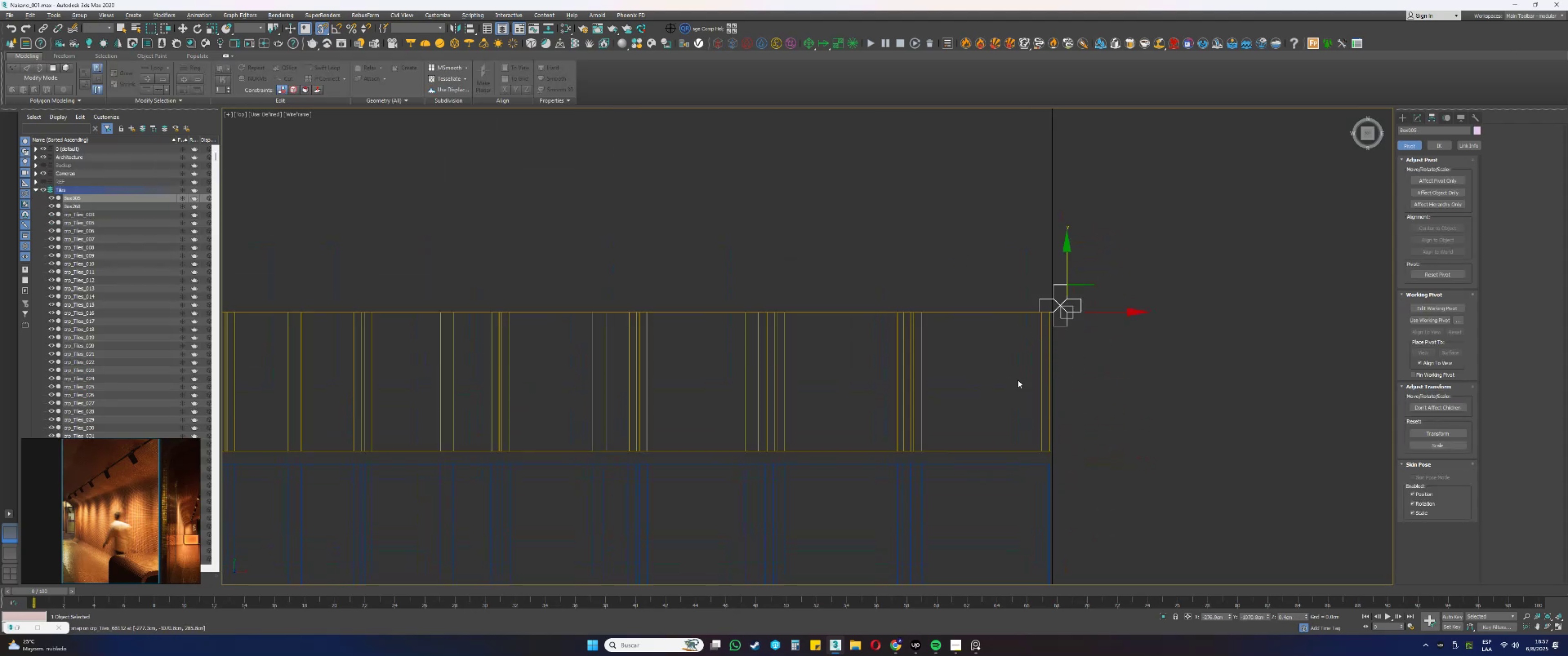 
left_click_drag(start_coordinate=[970, 494], to_coordinate=[881, 482])
 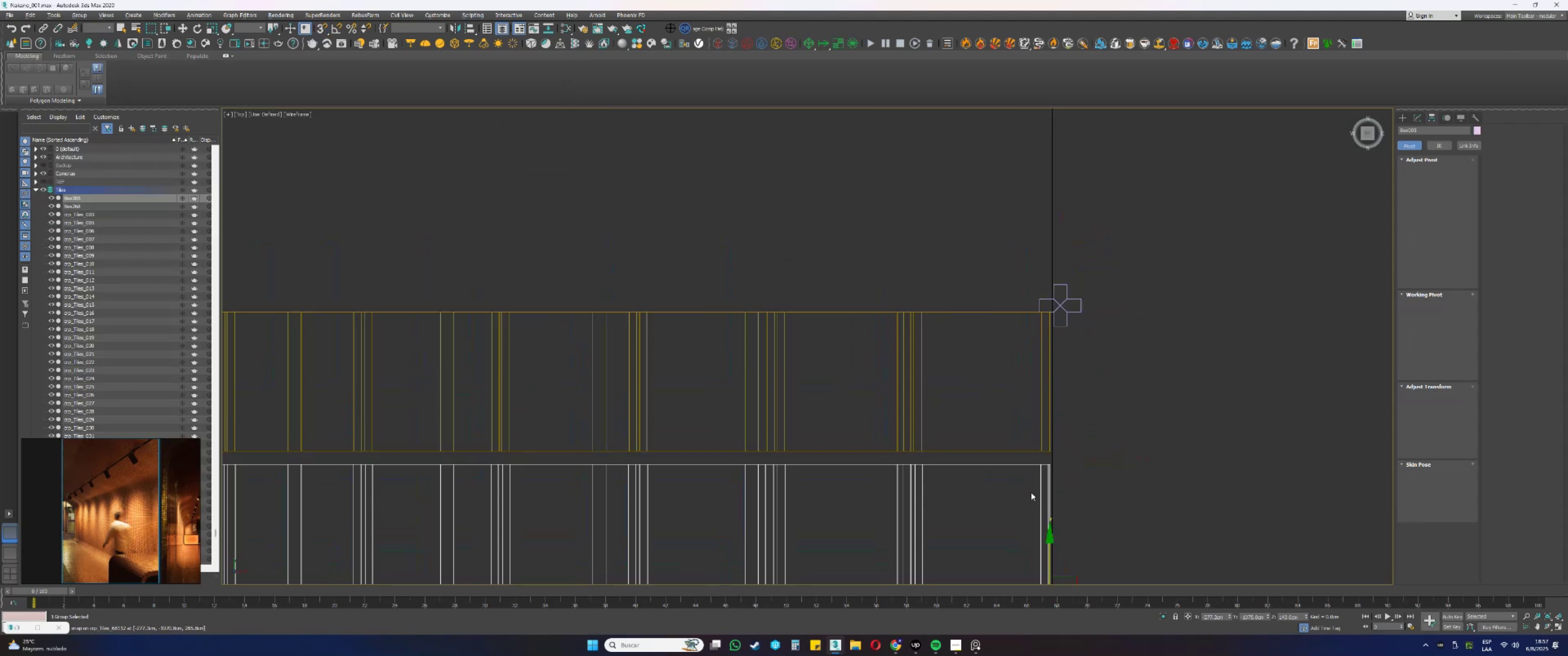 
left_click_drag(start_coordinate=[1048, 544], to_coordinate=[1042, 297])
 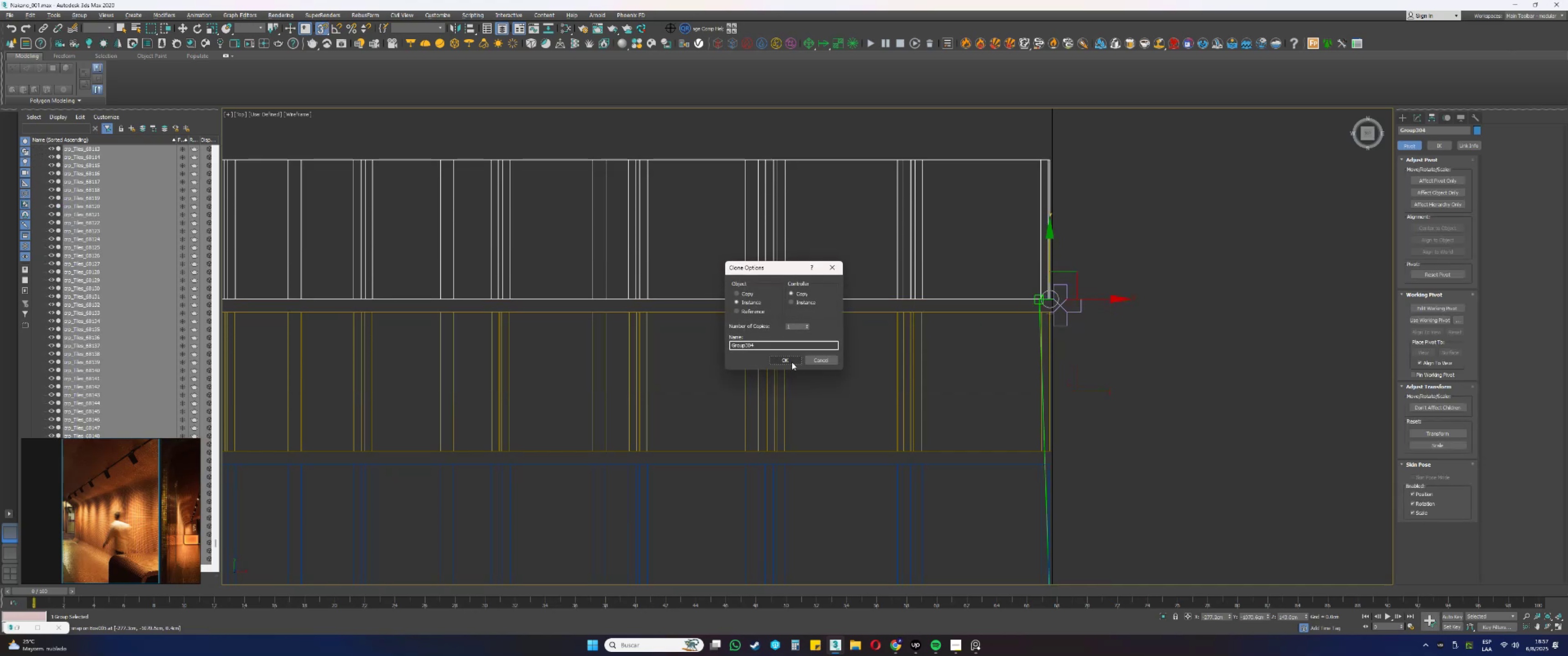 
left_click([790, 362])
 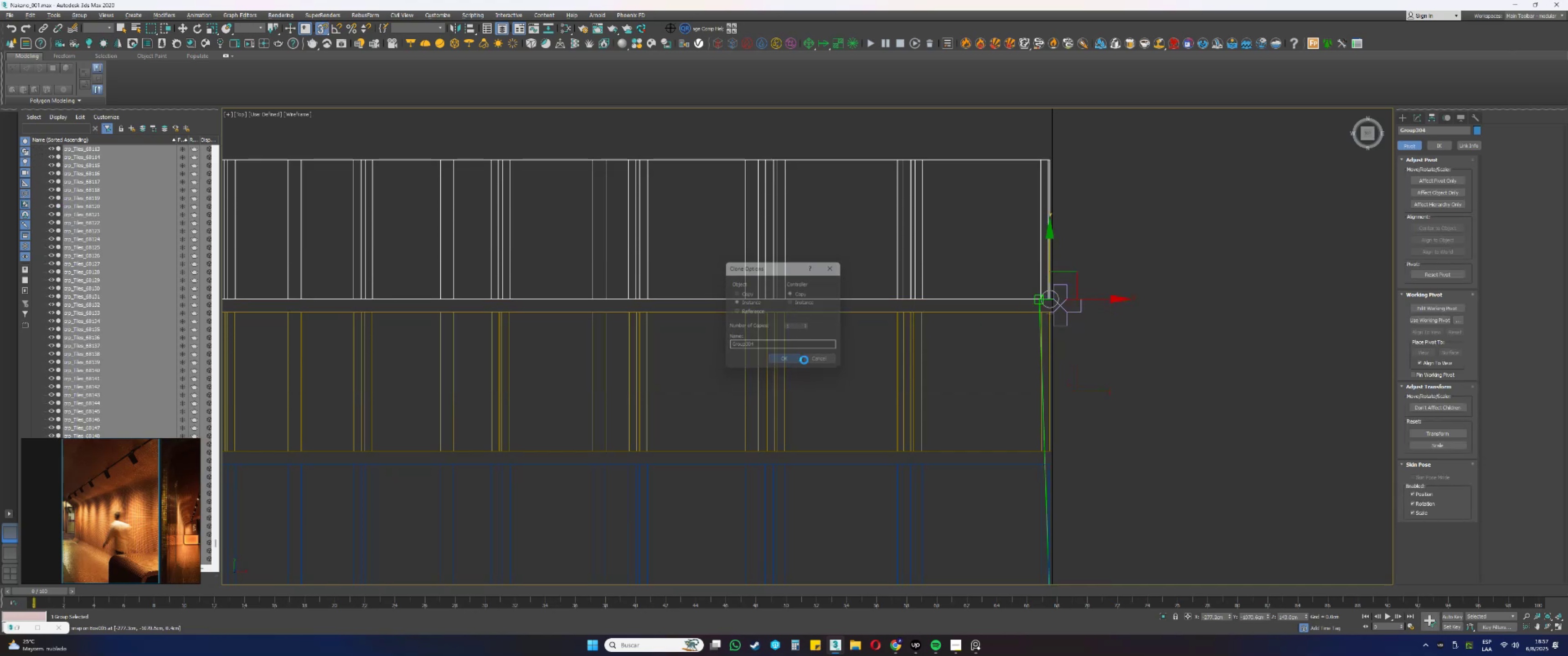 
key(S)
 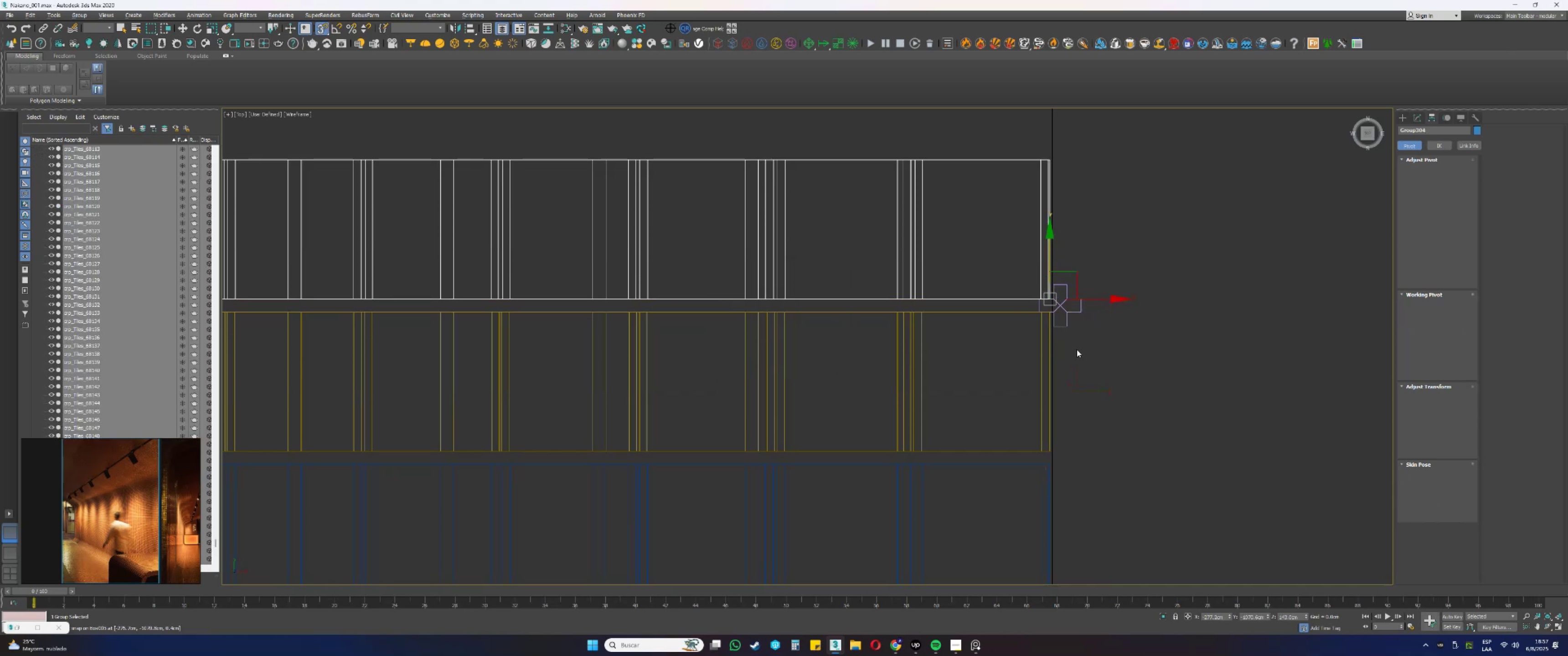 
left_click_drag(start_coordinate=[1066, 323], to_coordinate=[1062, 313])
 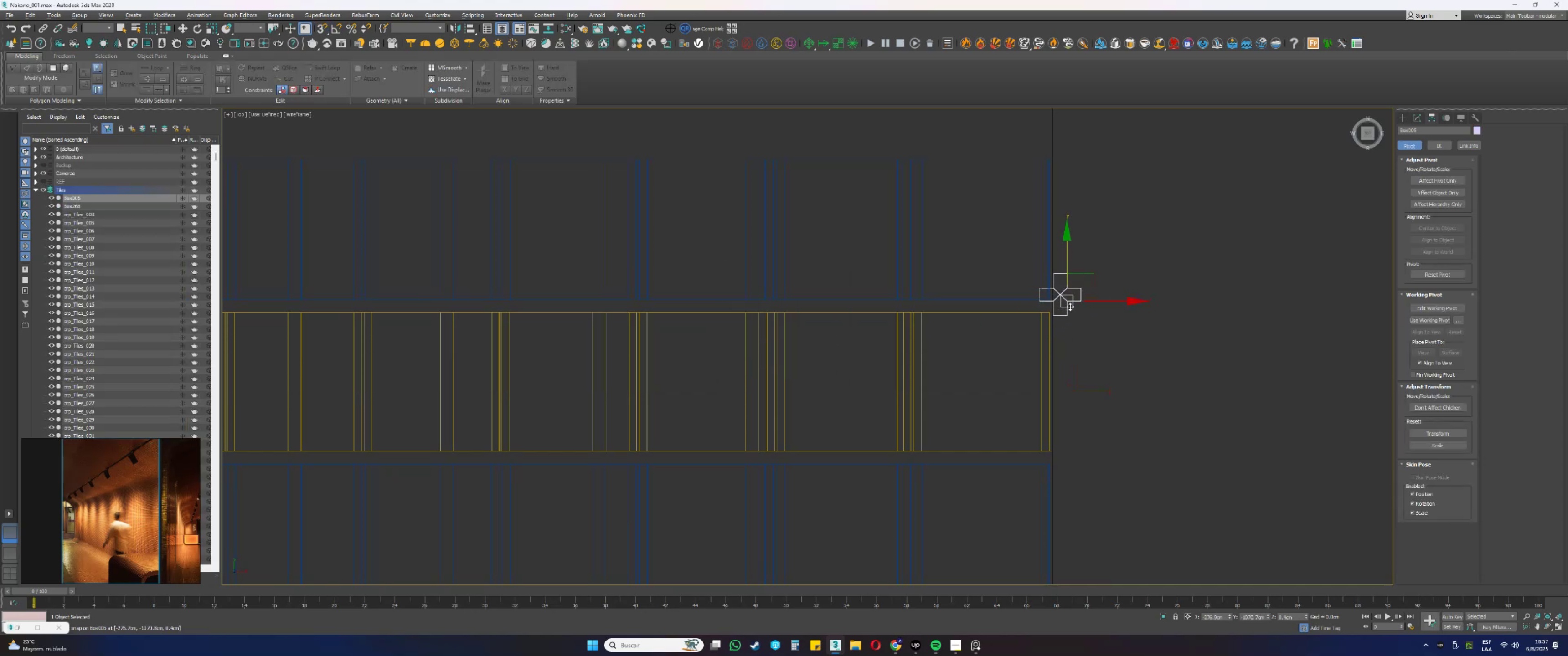 
key(Control+ControlLeft)
 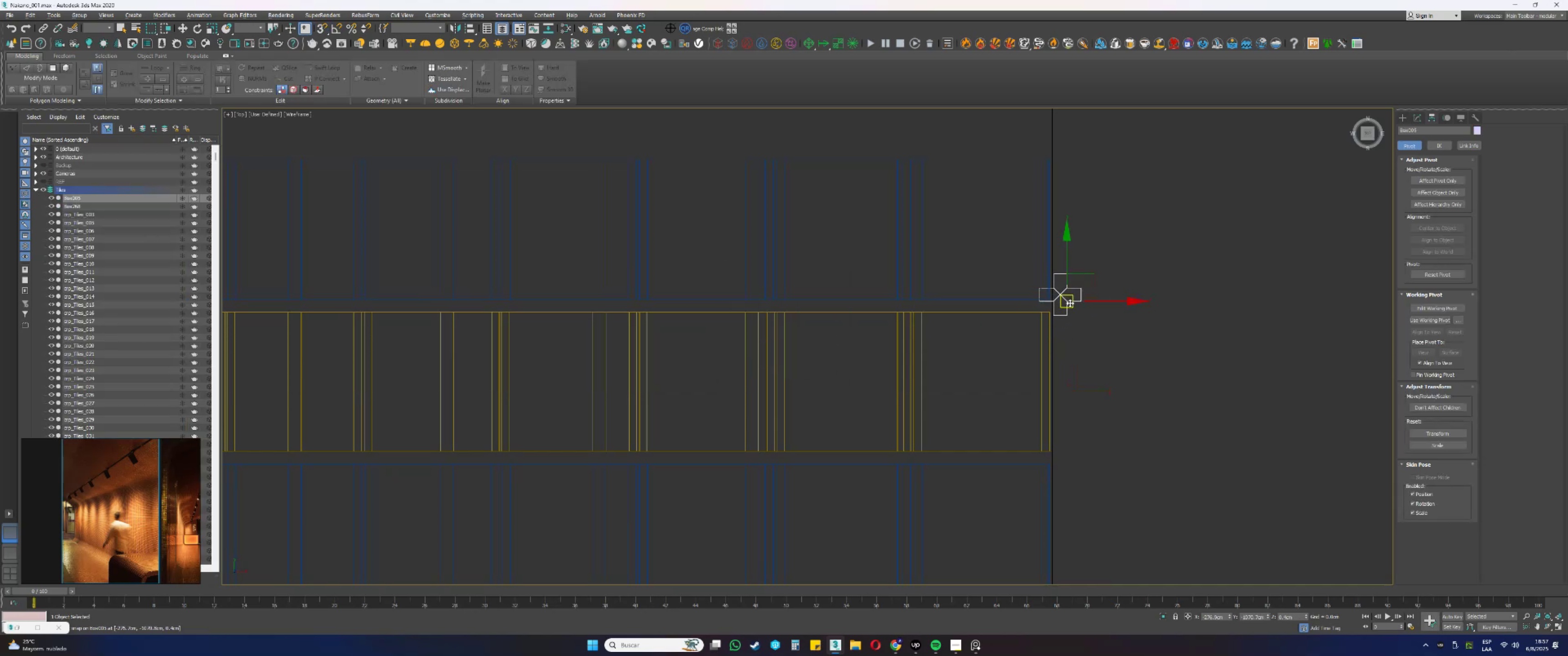 
key(Control+Z)
 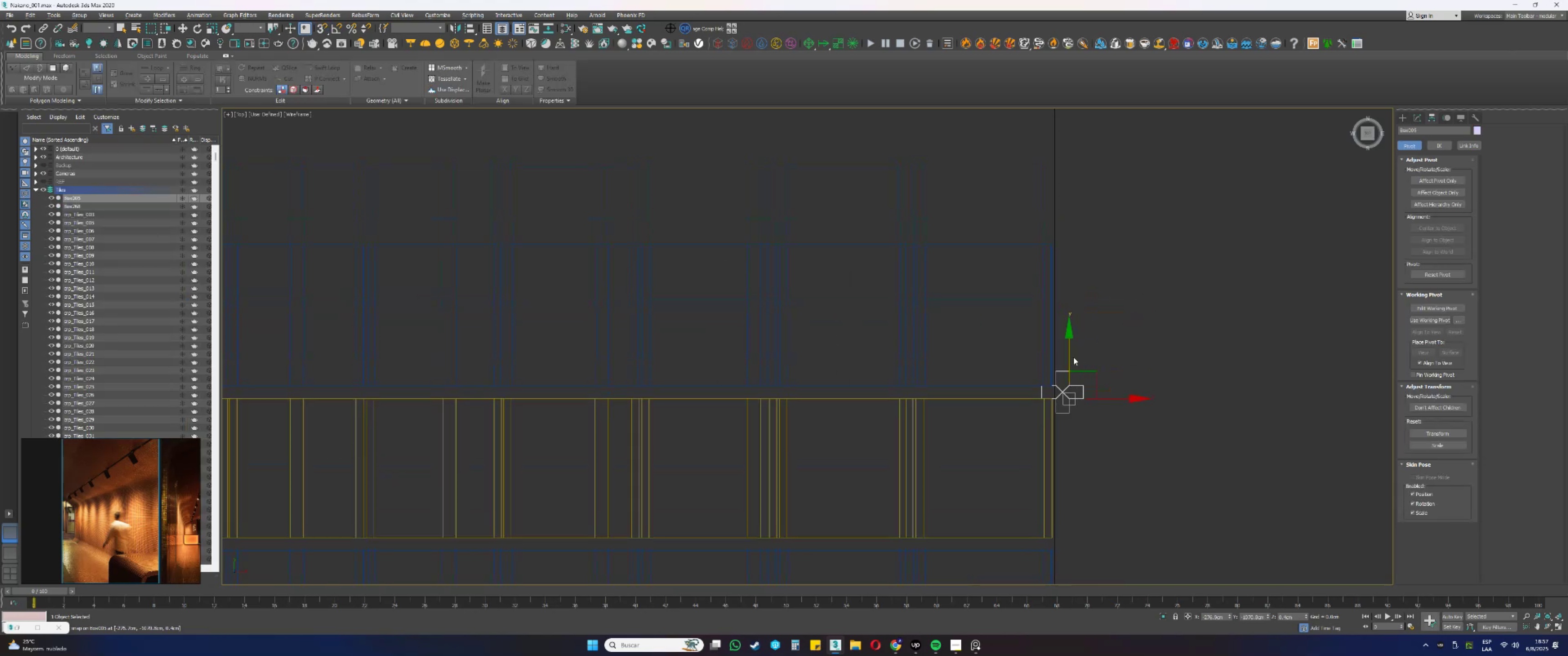 
left_click_drag(start_coordinate=[1069, 352], to_coordinate=[1047, 245])
 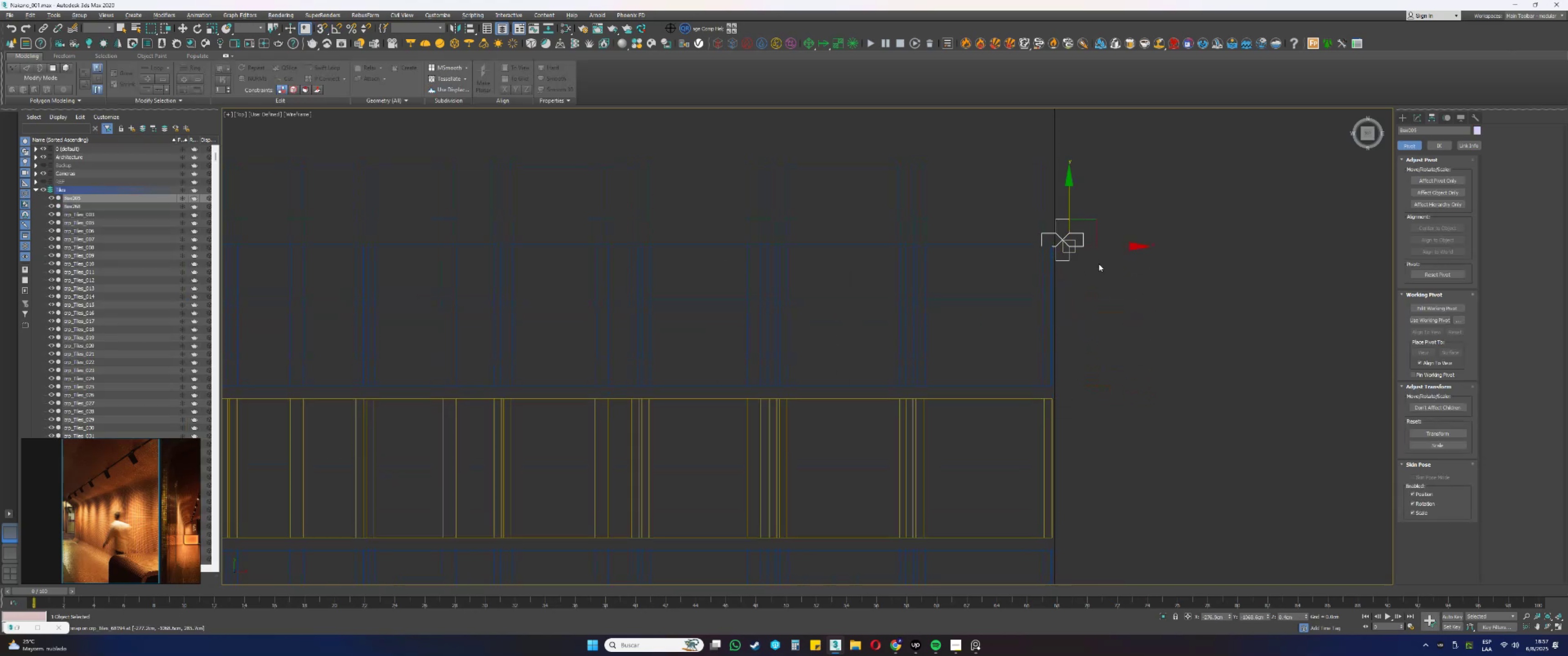 
type(sss)
 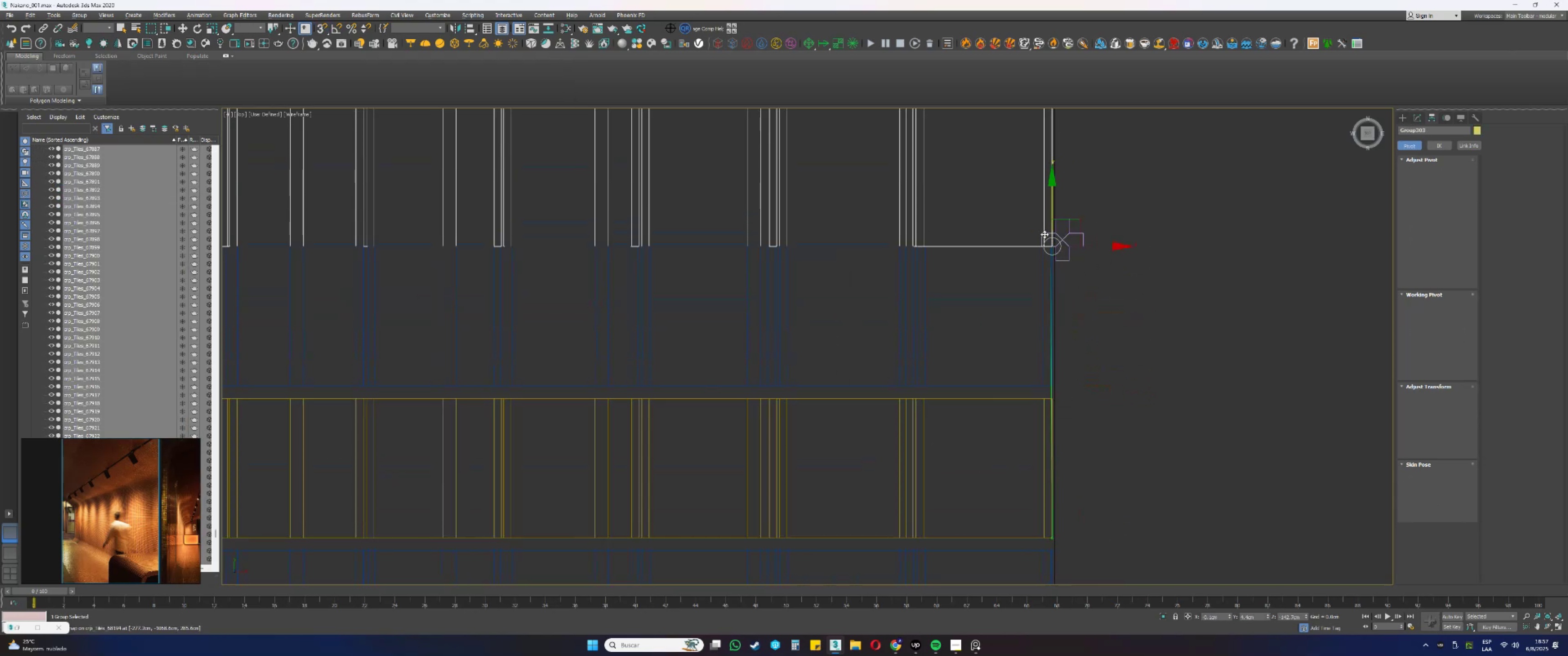 
left_click_drag(start_coordinate=[981, 463], to_coordinate=[881, 451])
 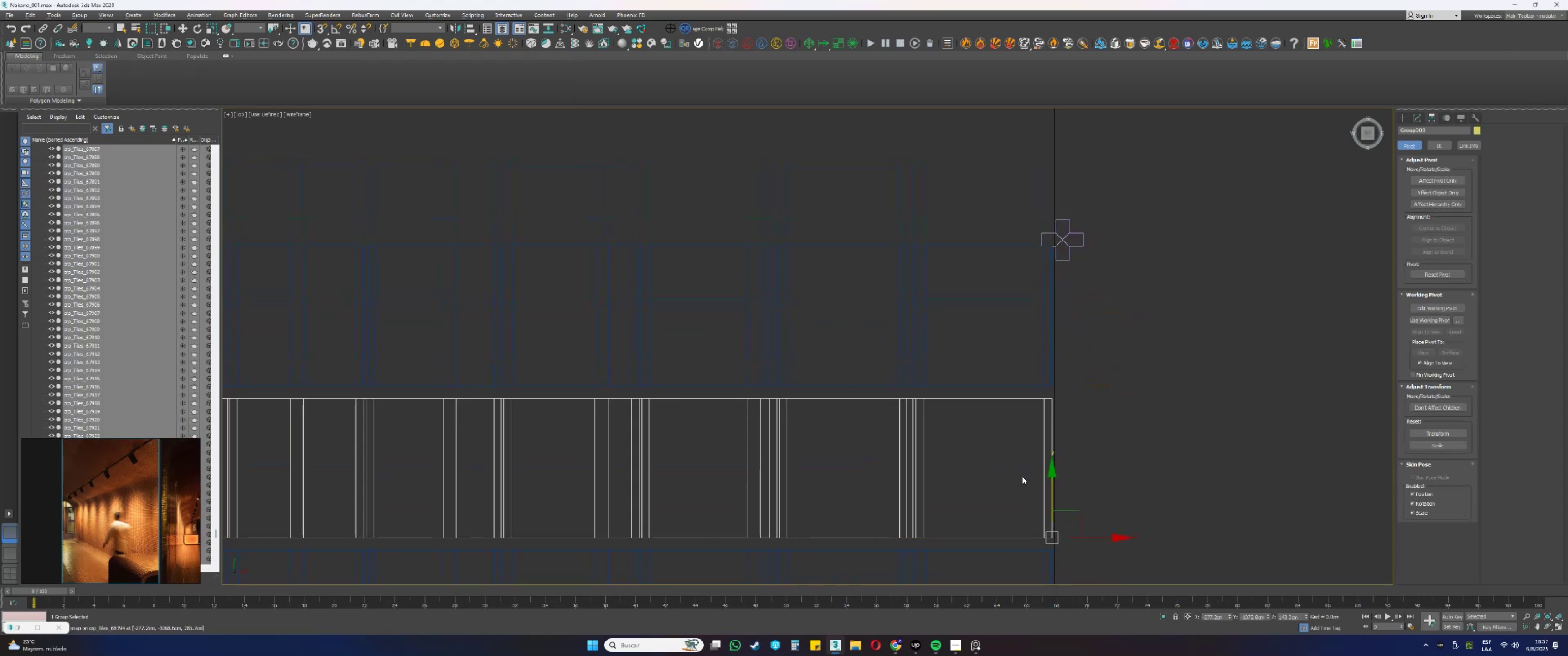 
left_click_drag(start_coordinate=[1052, 494], to_coordinate=[1042, 232])
 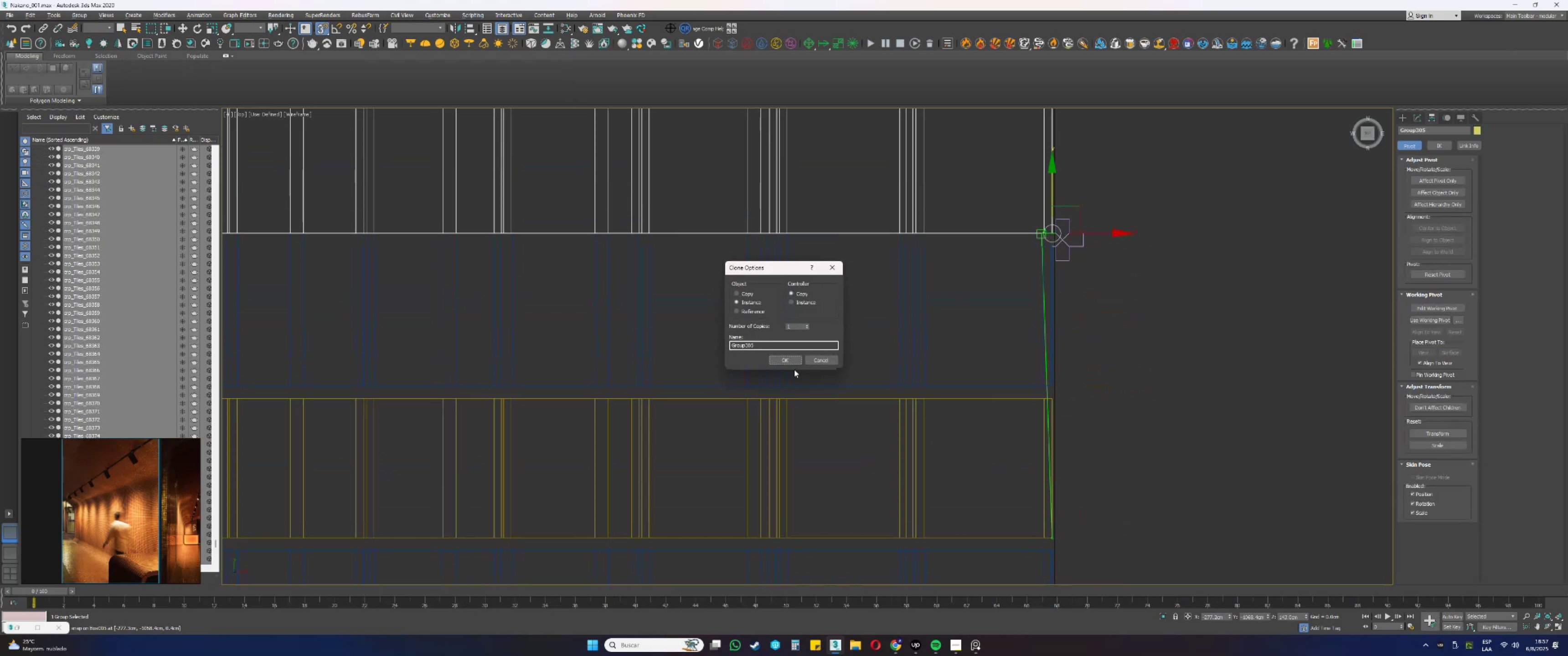 
left_click([792, 361])
 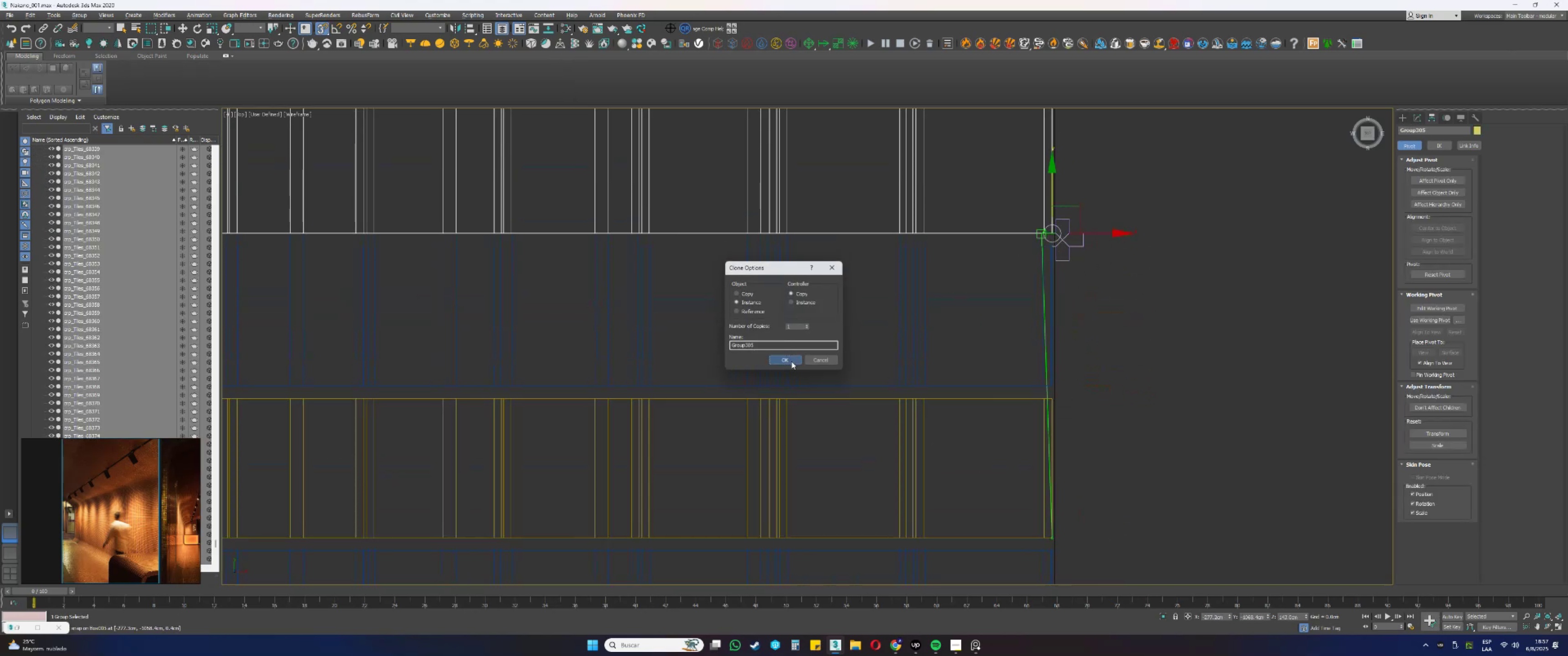 
key(S)
 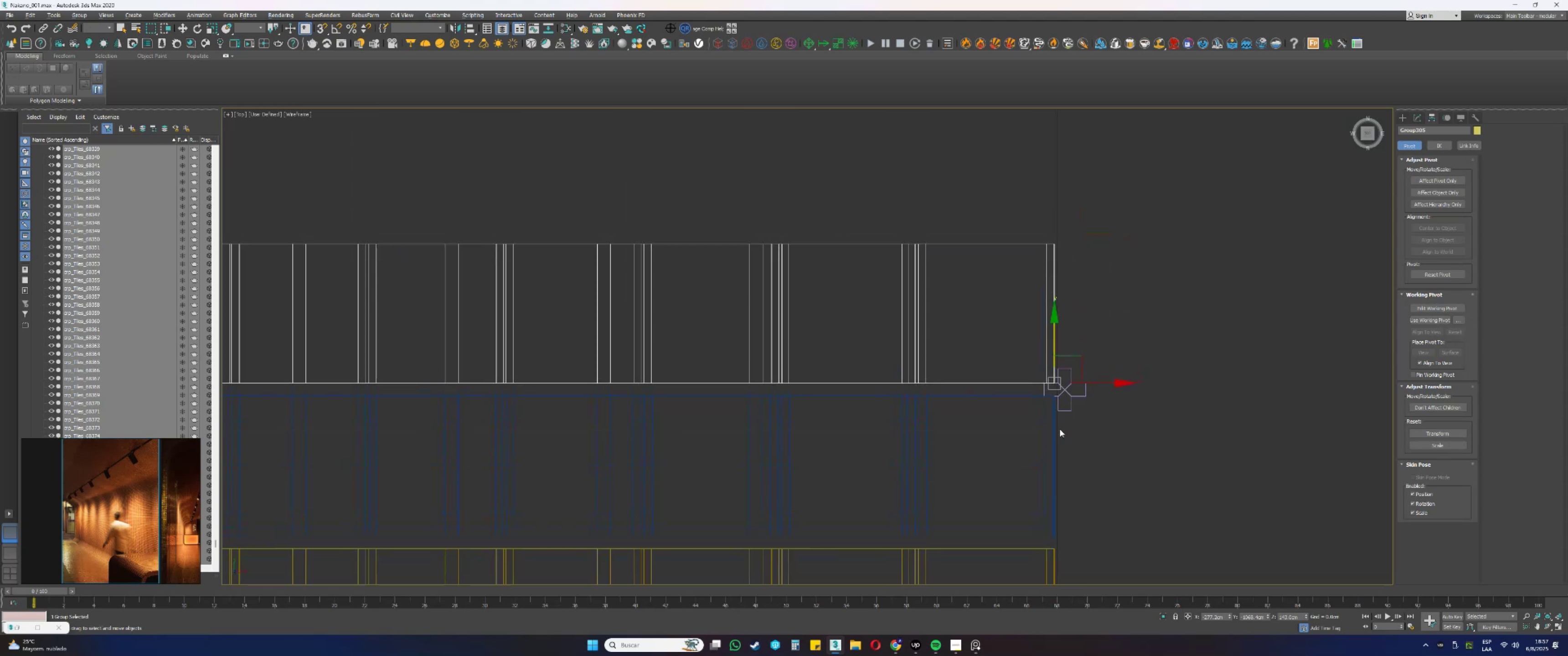 
wait(9.88)
 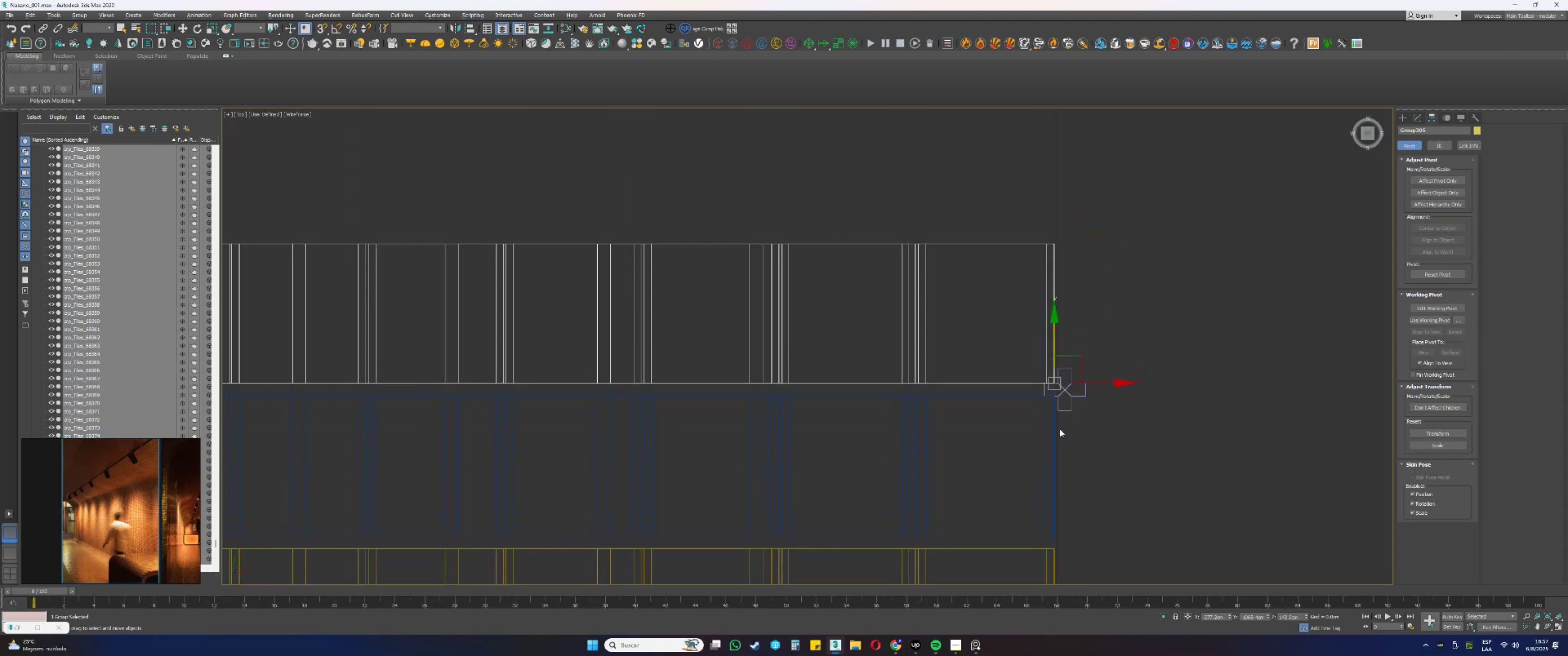 
left_click_drag(start_coordinate=[1092, 454], to_coordinate=[1073, 392])
 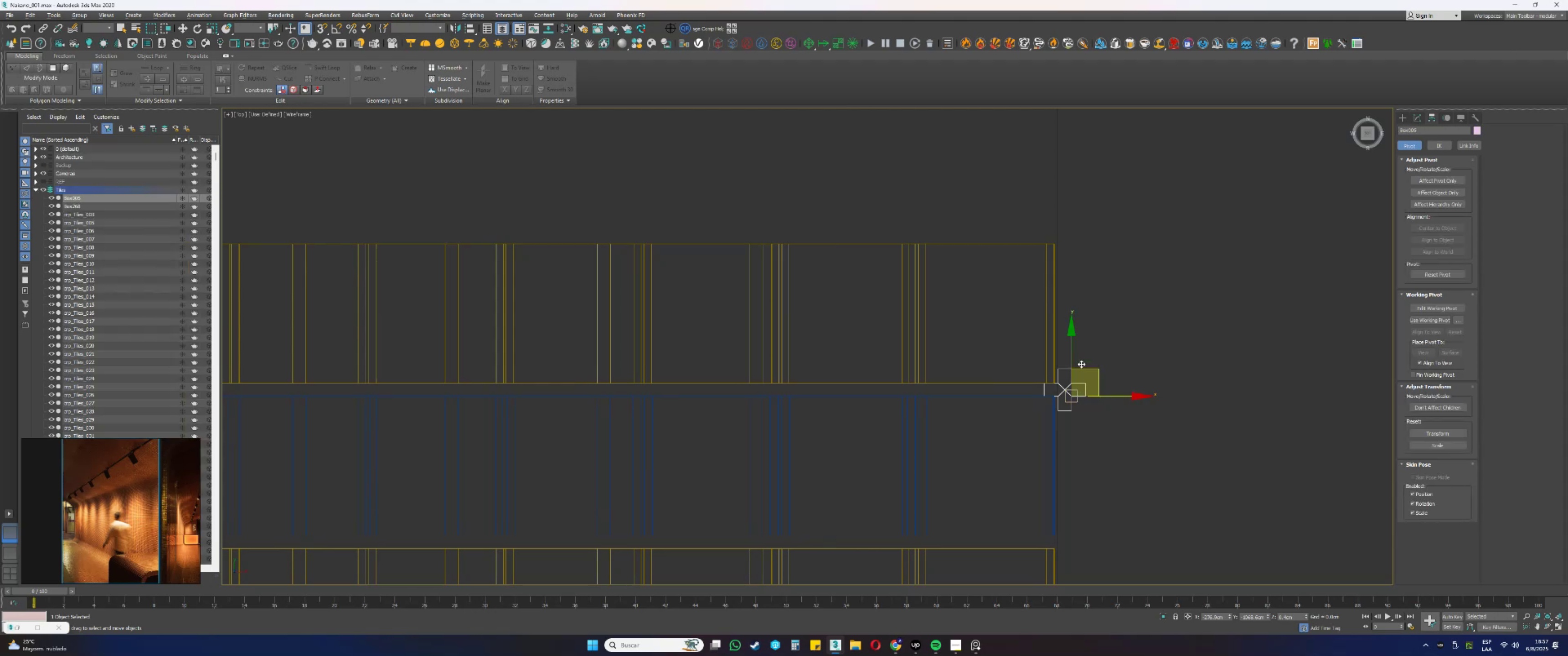 
left_click_drag(start_coordinate=[1071, 353], to_coordinate=[1041, 246])
 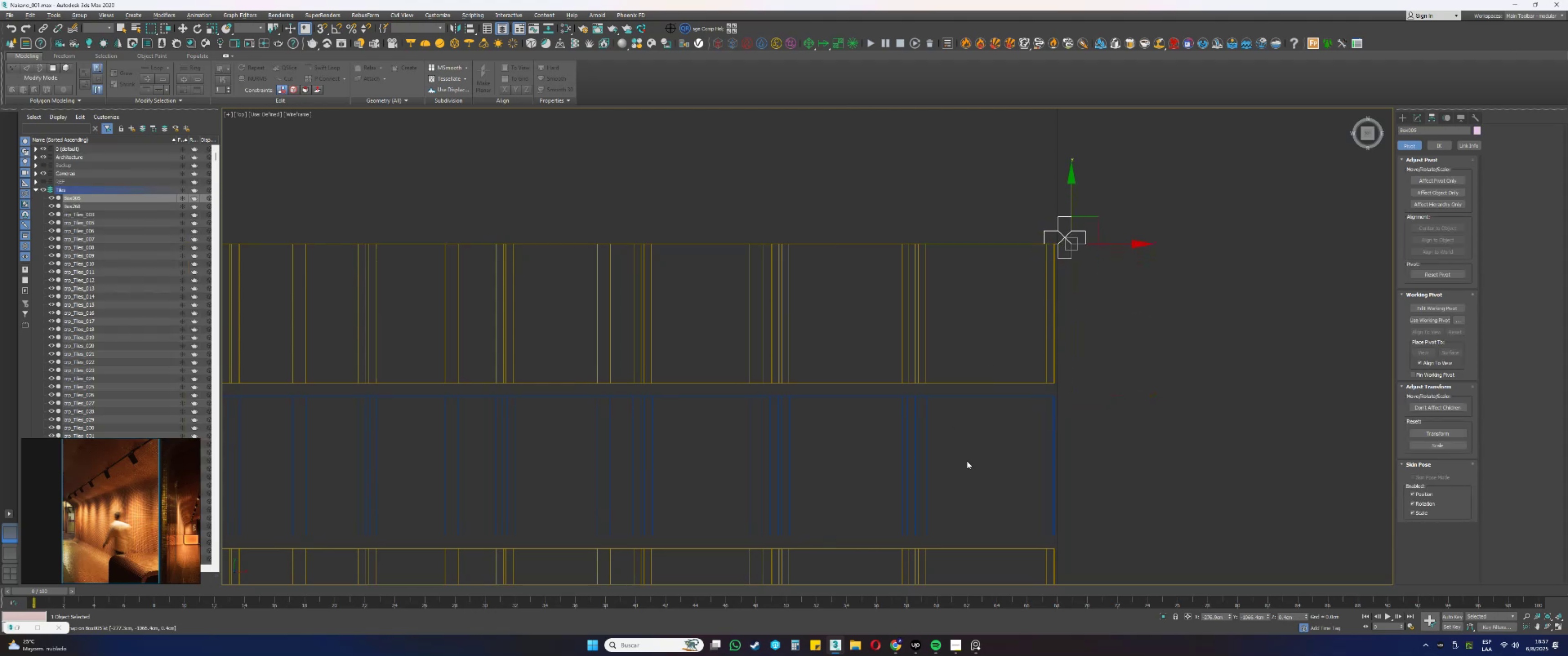 
type(sss)
 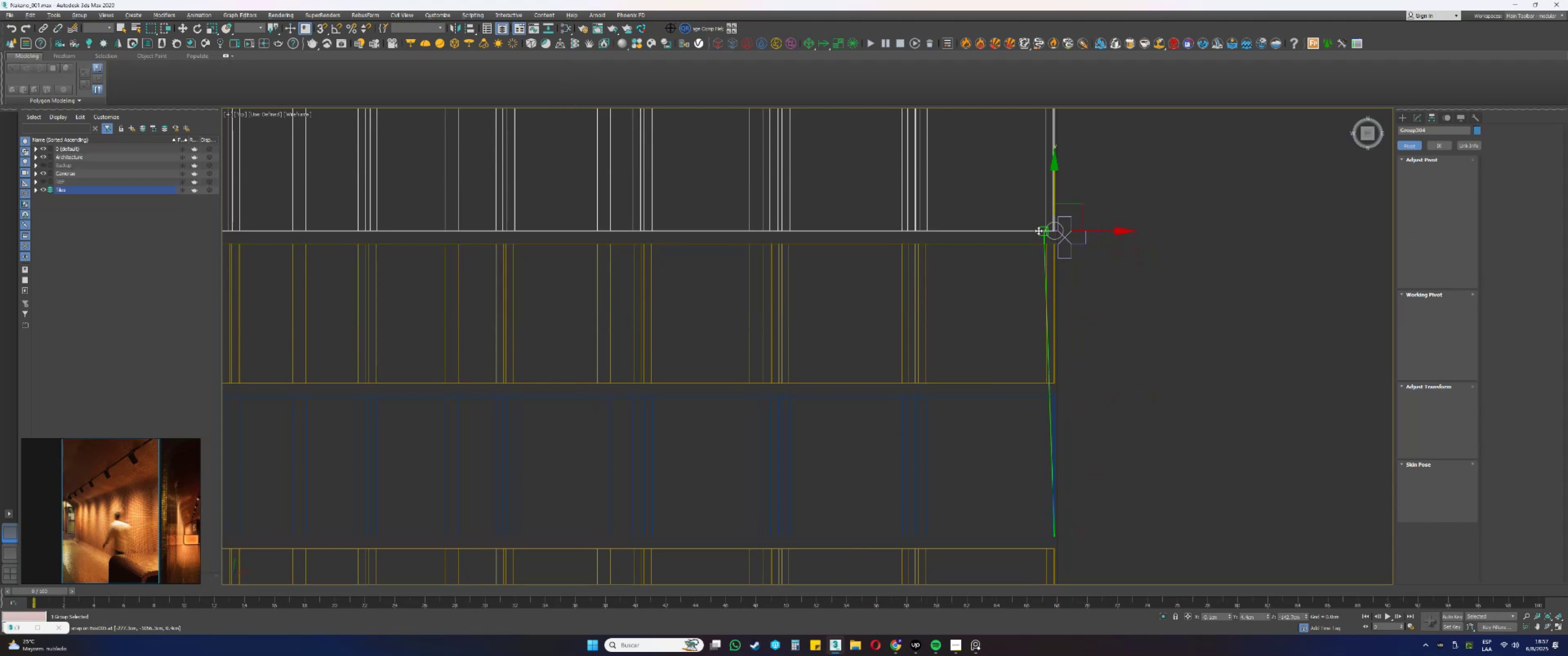 
left_click_drag(start_coordinate=[968, 462], to_coordinate=[899, 437])
 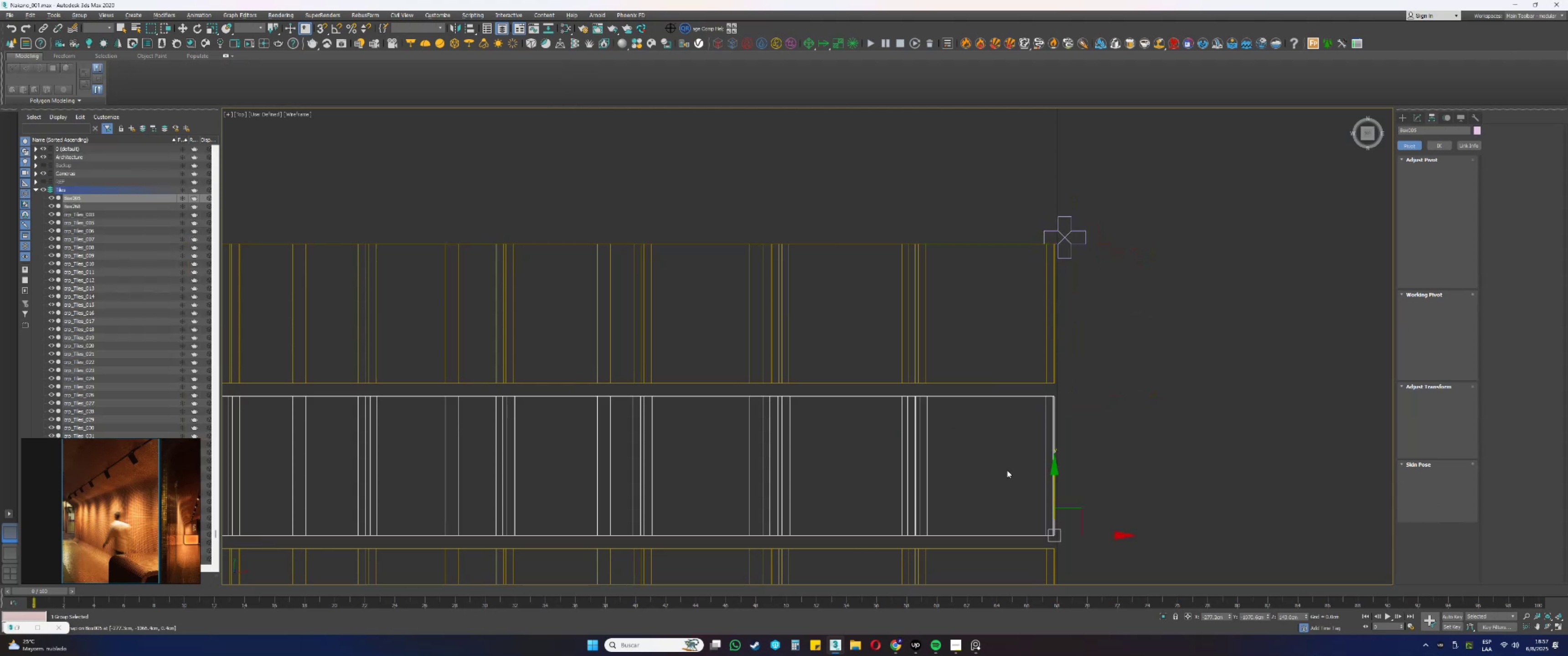 
left_click_drag(start_coordinate=[1056, 489], to_coordinate=[1040, 231])
 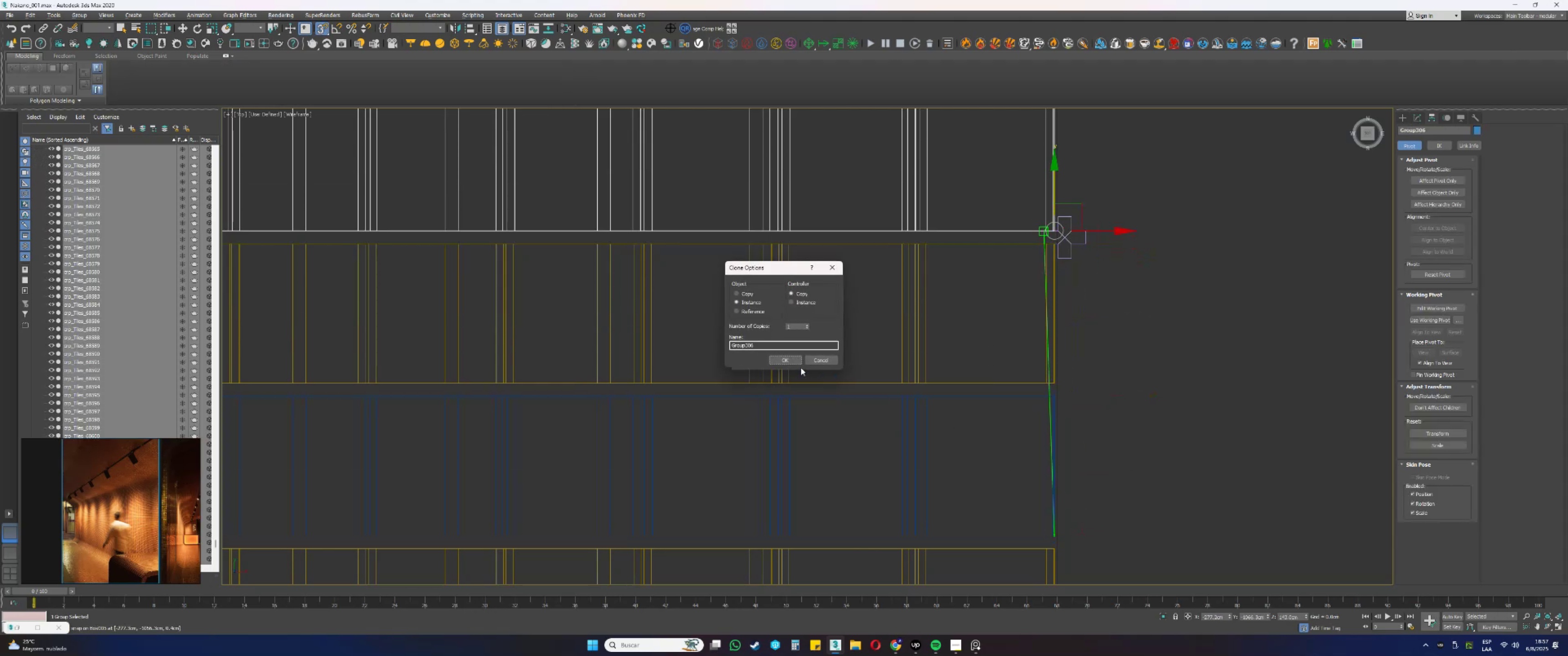 
left_click([786, 360])
 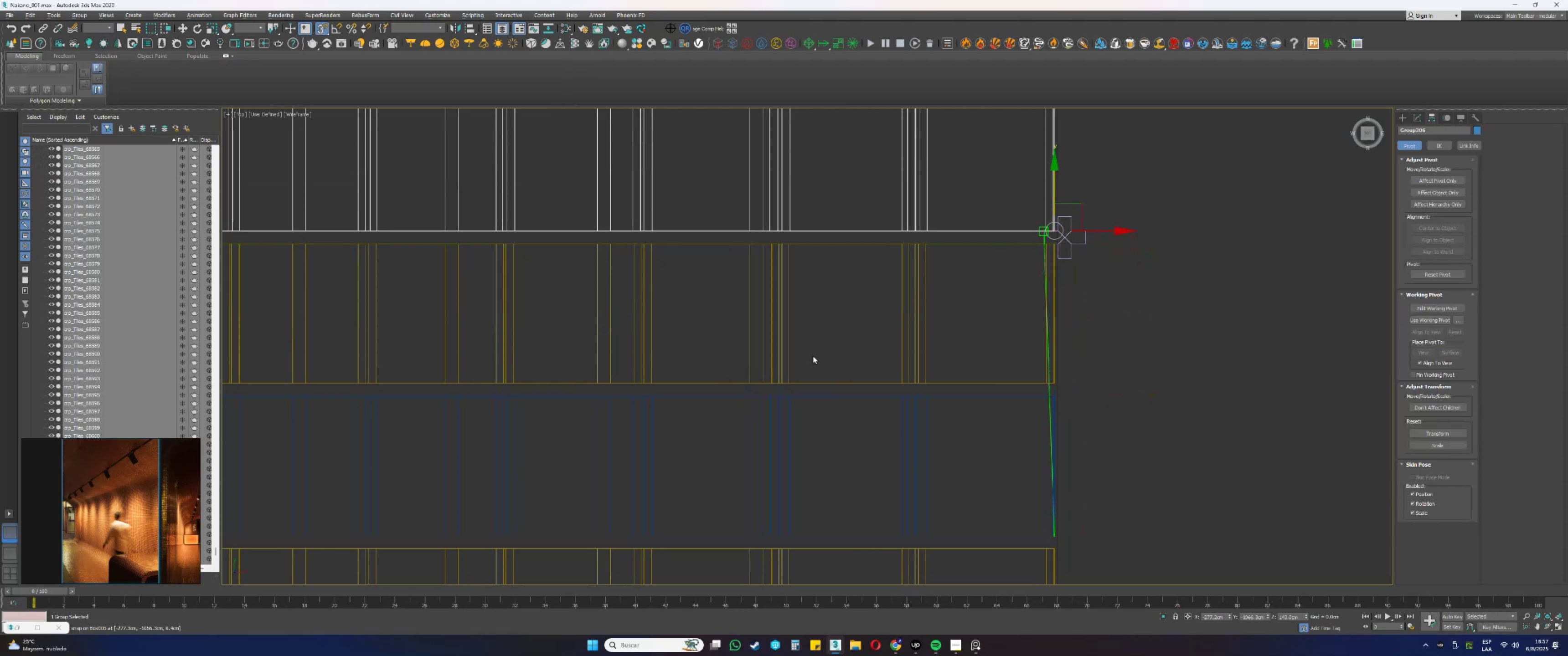 
type(ssss)
 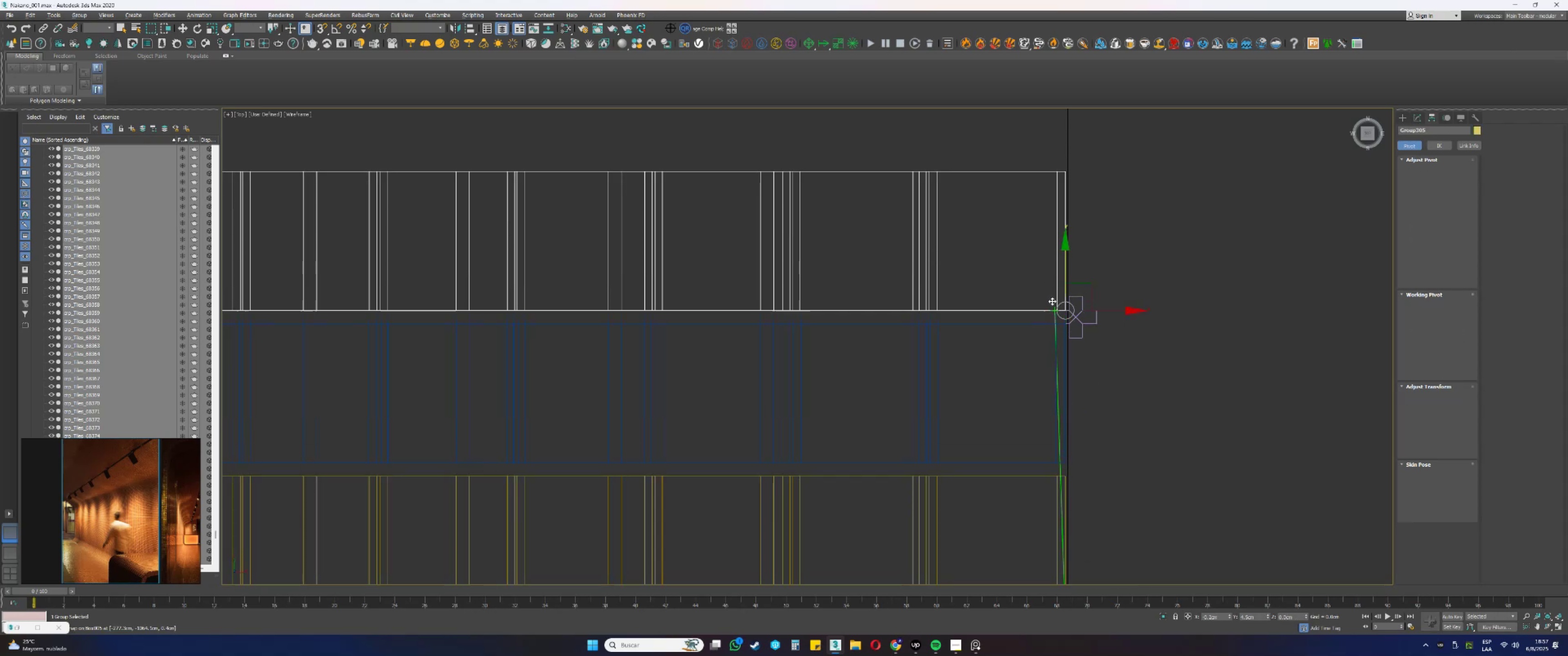 
left_click_drag(start_coordinate=[1097, 502], to_coordinate=[1083, 474])
 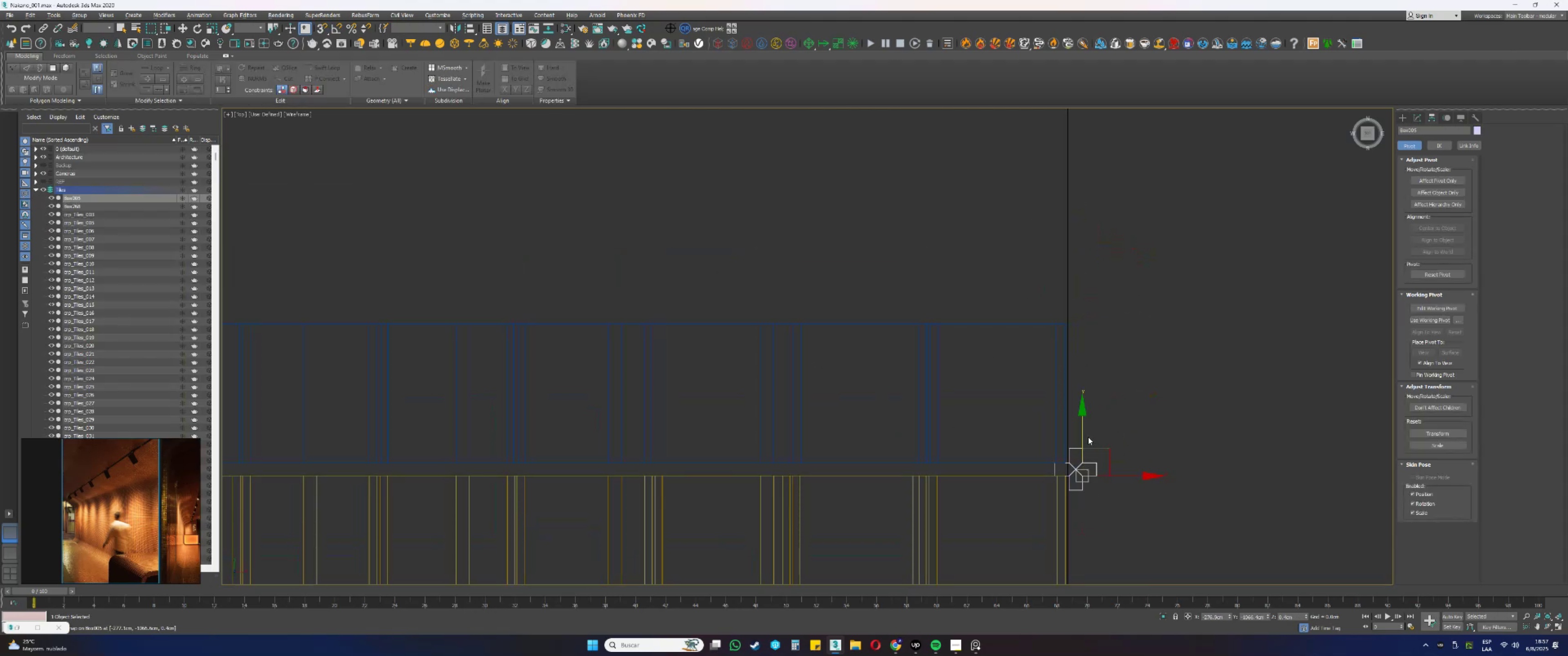 
left_click_drag(start_coordinate=[1084, 434], to_coordinate=[1059, 323])
 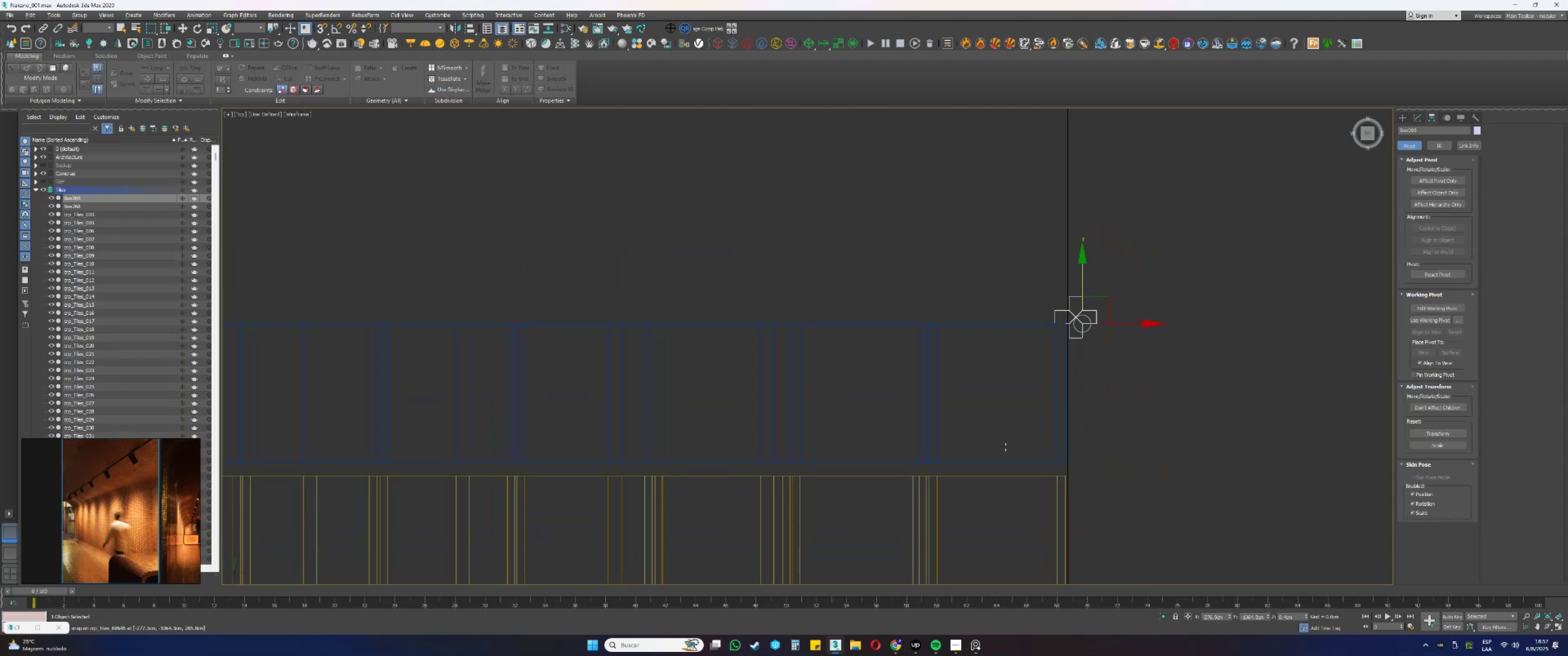 
left_click_drag(start_coordinate=[975, 498], to_coordinate=[923, 494])
 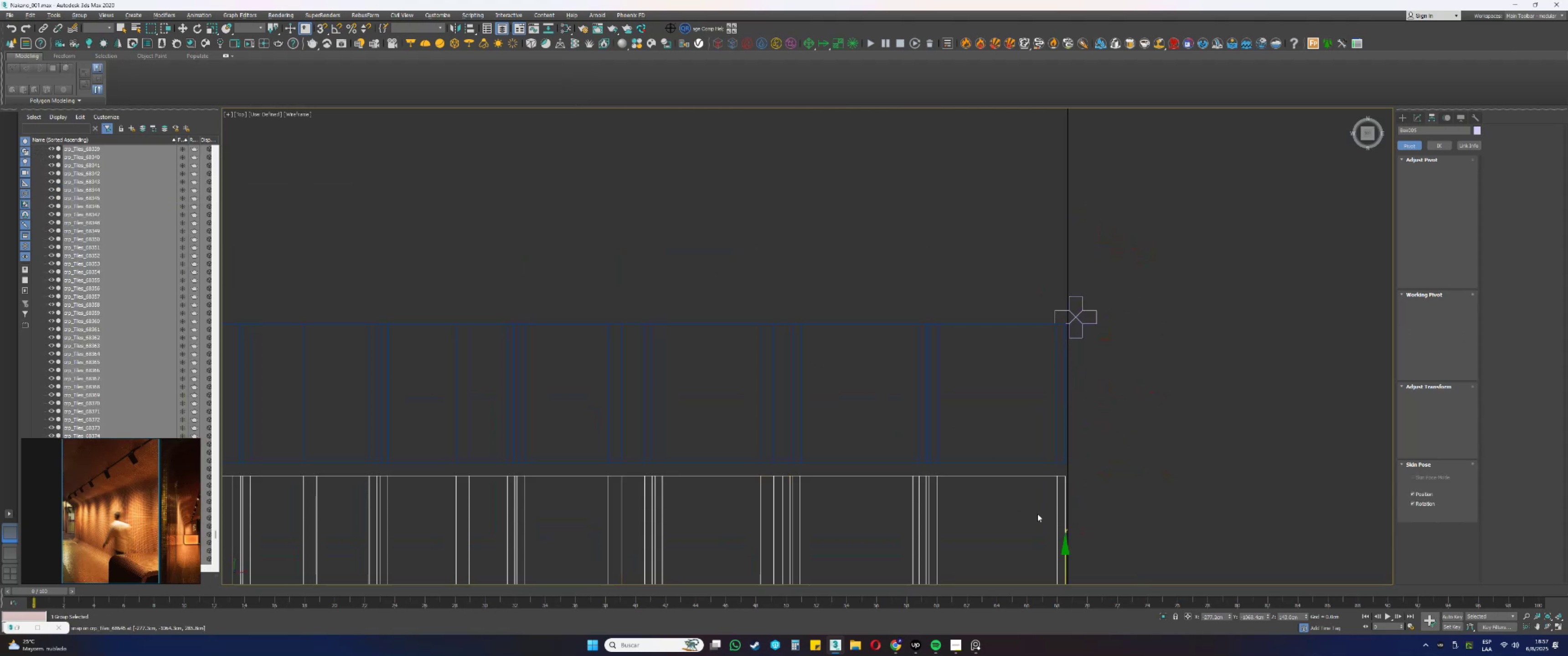 
left_click_drag(start_coordinate=[1067, 553], to_coordinate=[1053, 309])
 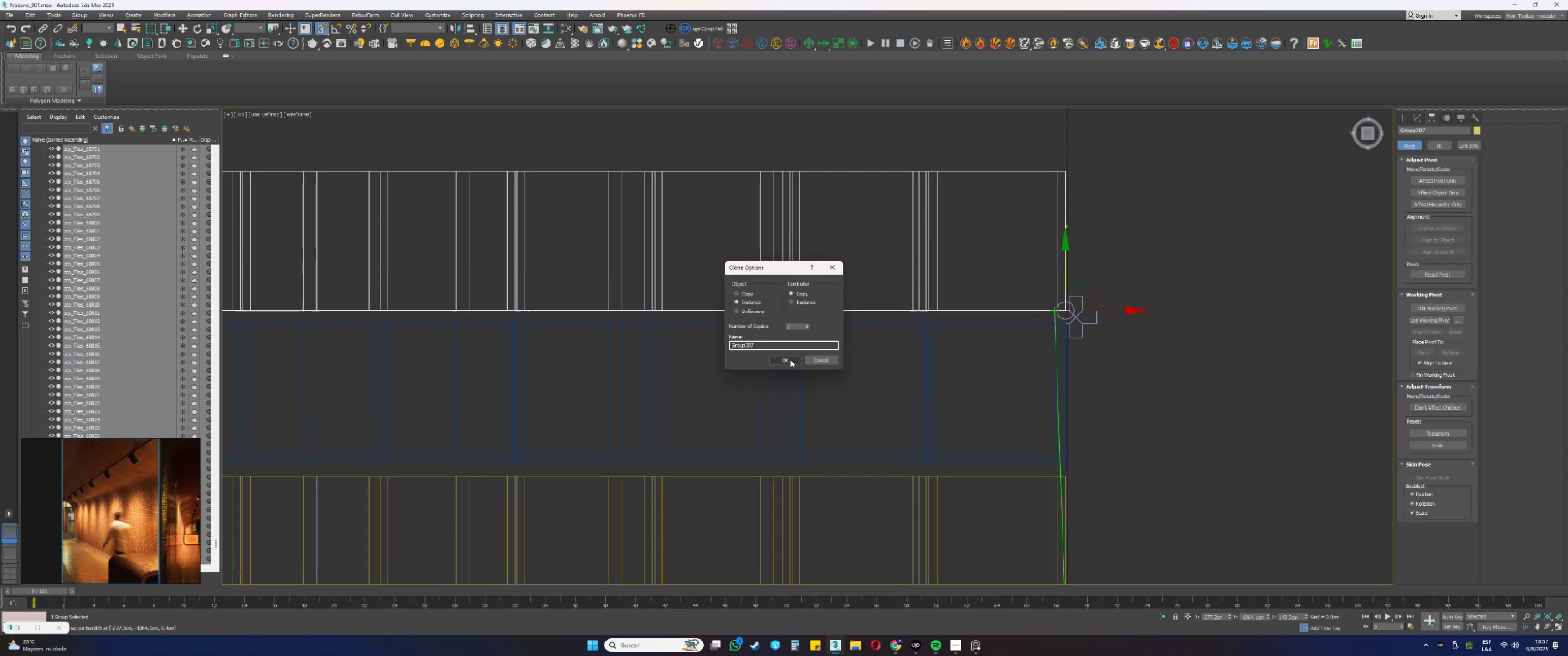 
left_click([790, 360])
 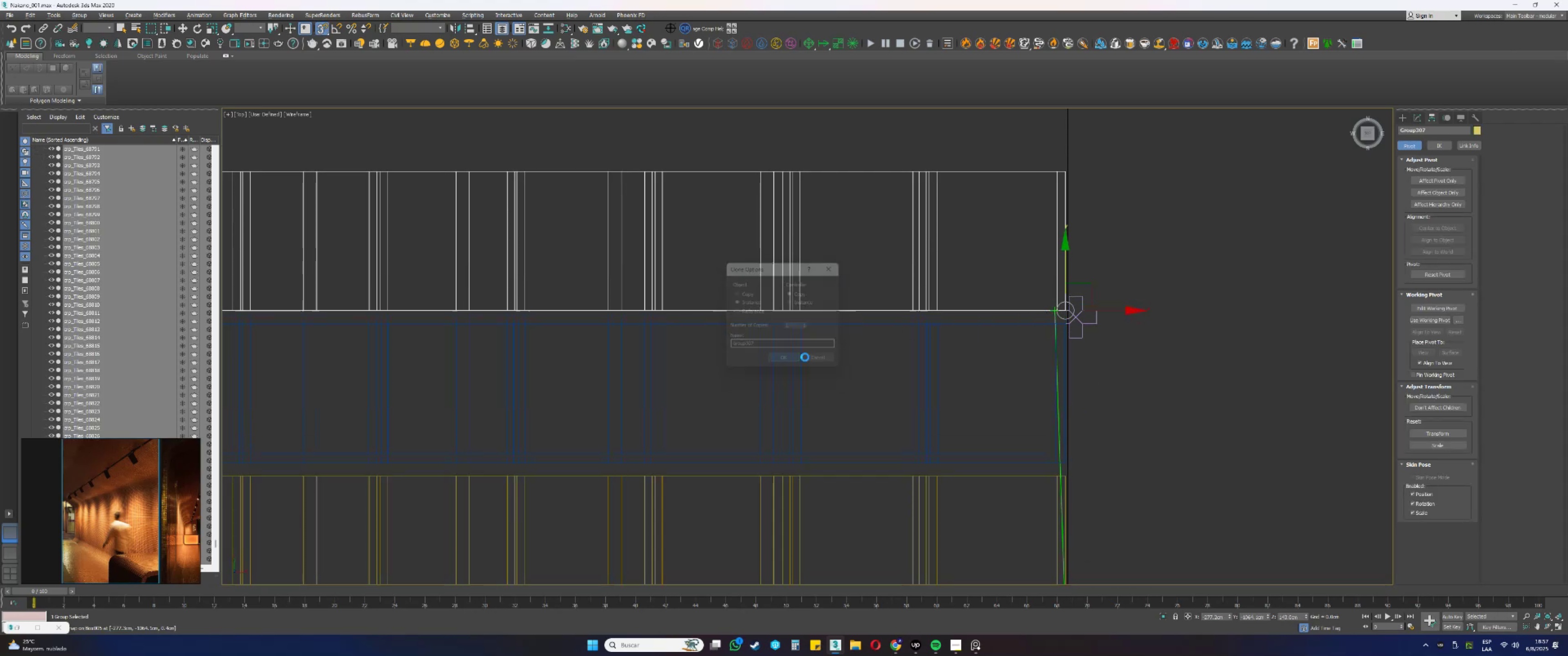 
type(sss)
 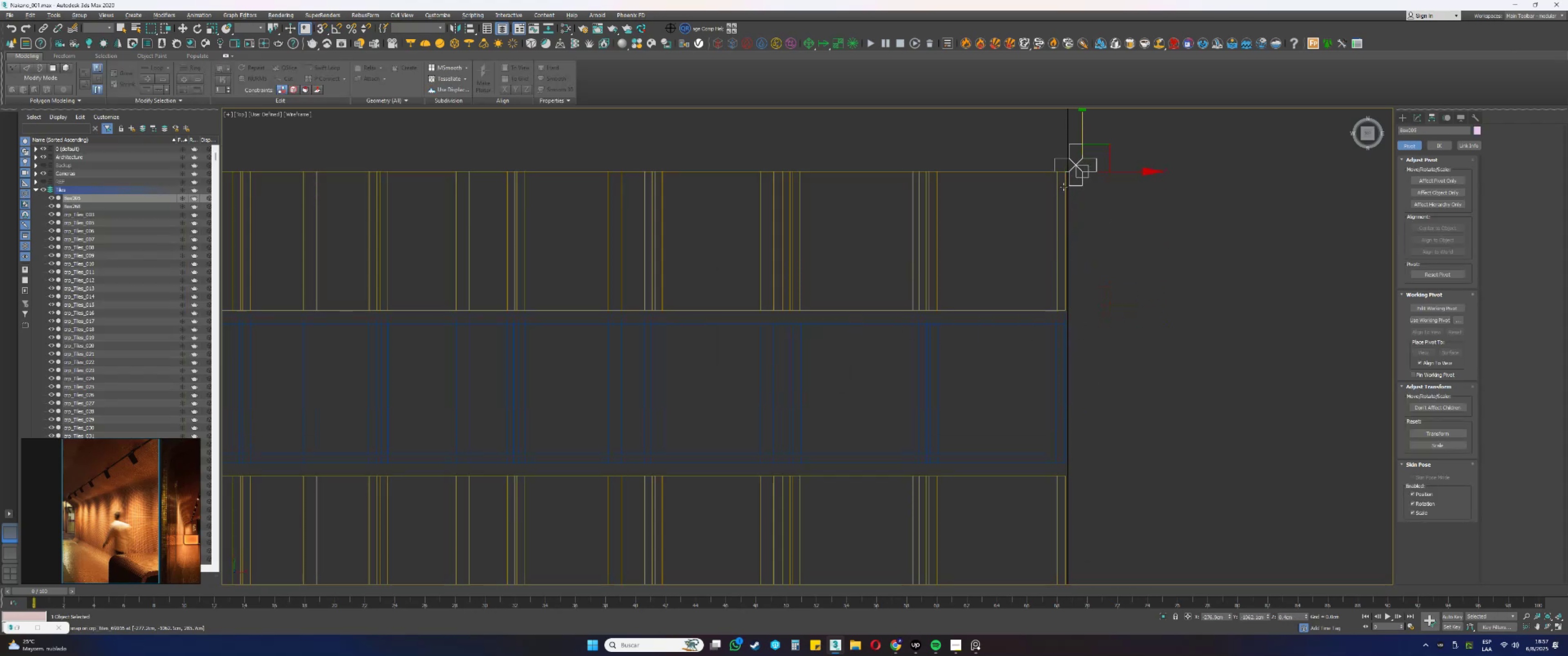 
left_click_drag(start_coordinate=[1089, 346], to_coordinate=[1081, 328])
 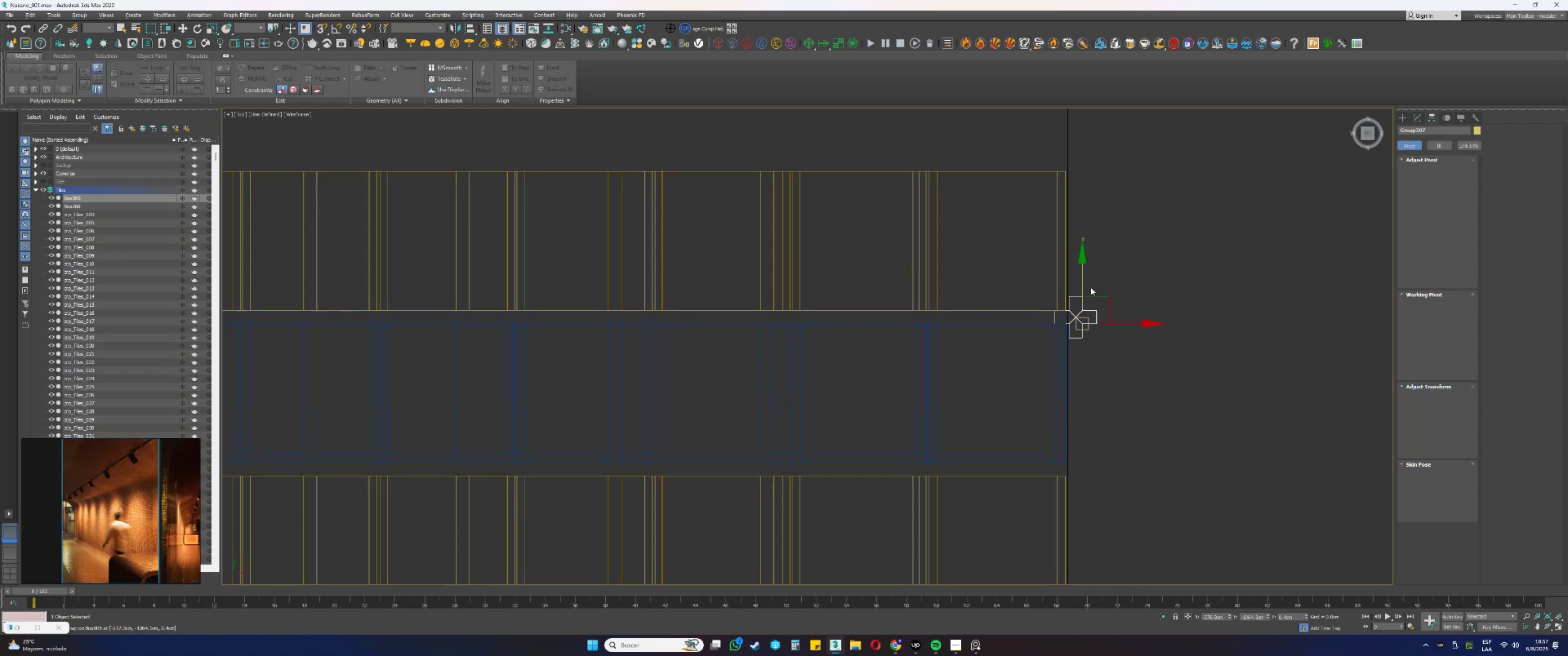 
left_click_drag(start_coordinate=[1083, 277], to_coordinate=[1062, 174])
 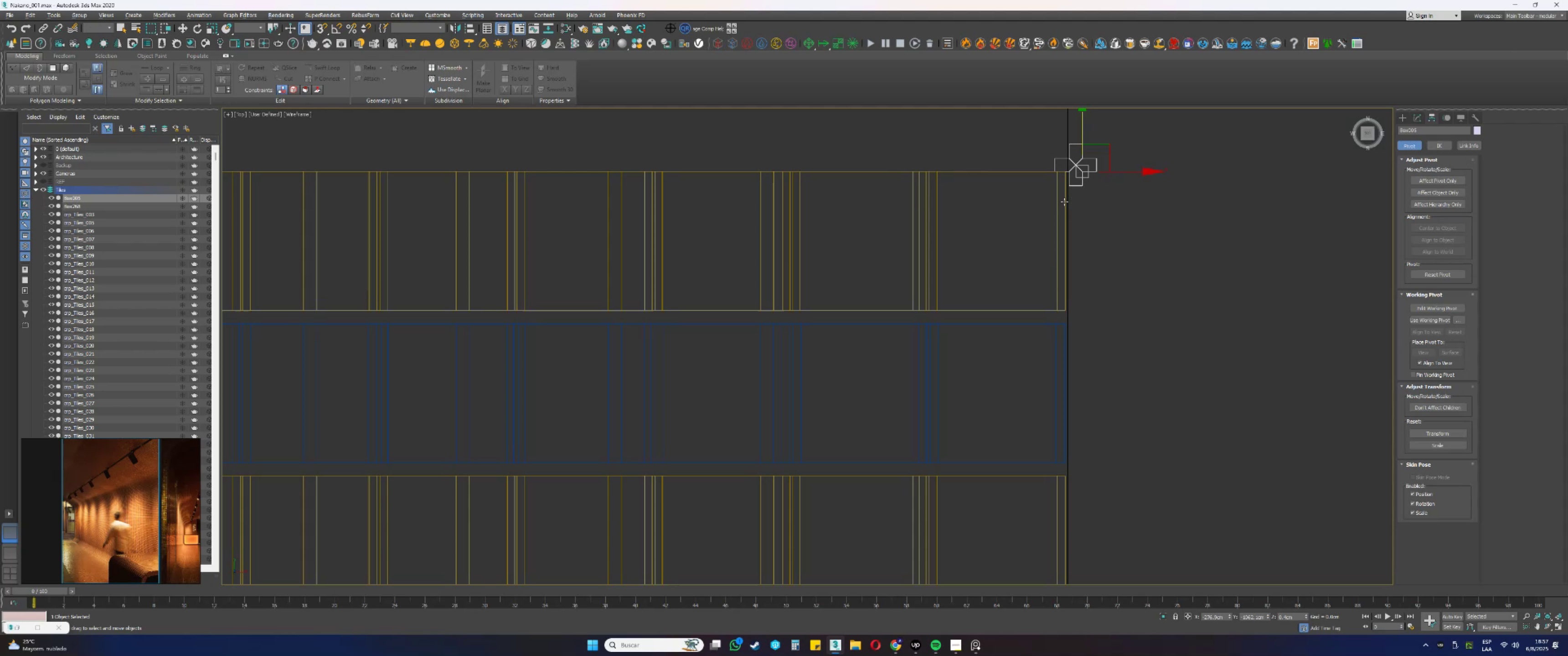 
wait(11.95)
 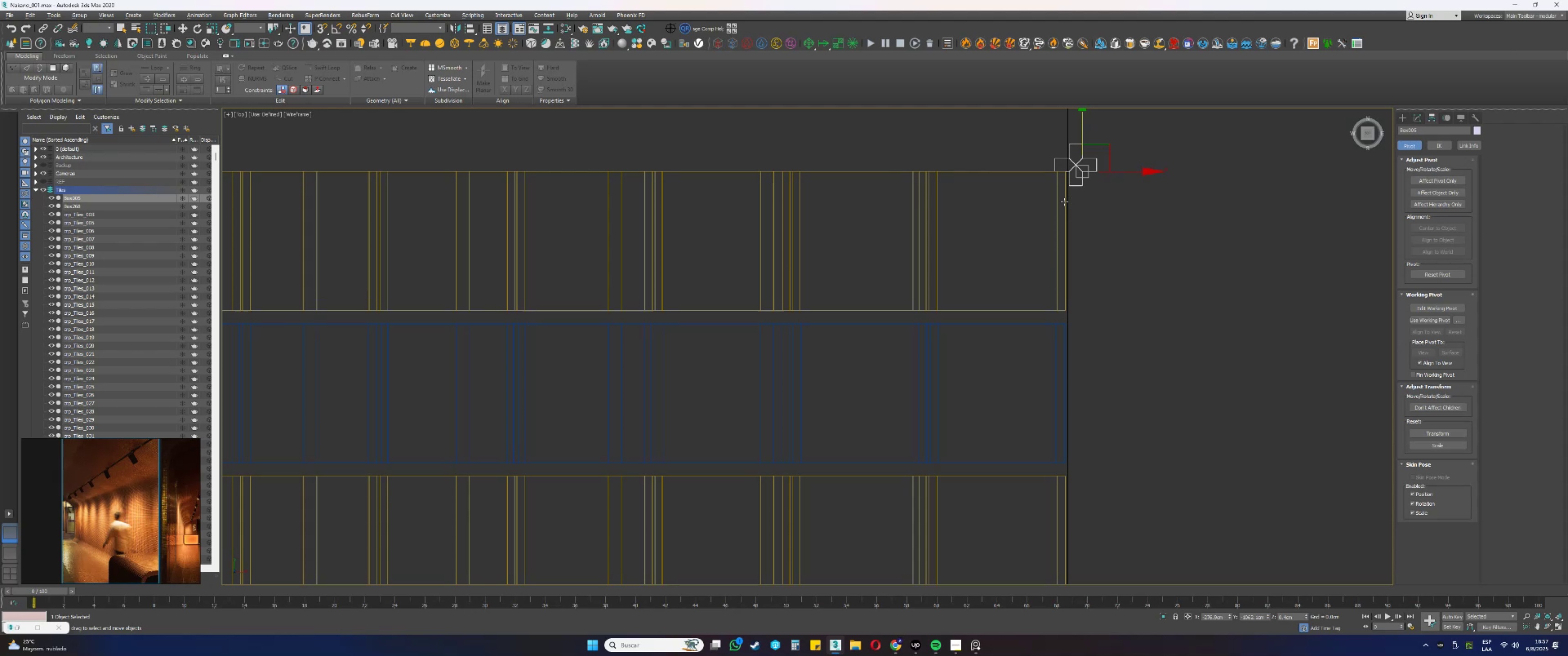 
left_click_drag(start_coordinate=[964, 386], to_coordinate=[917, 378])
 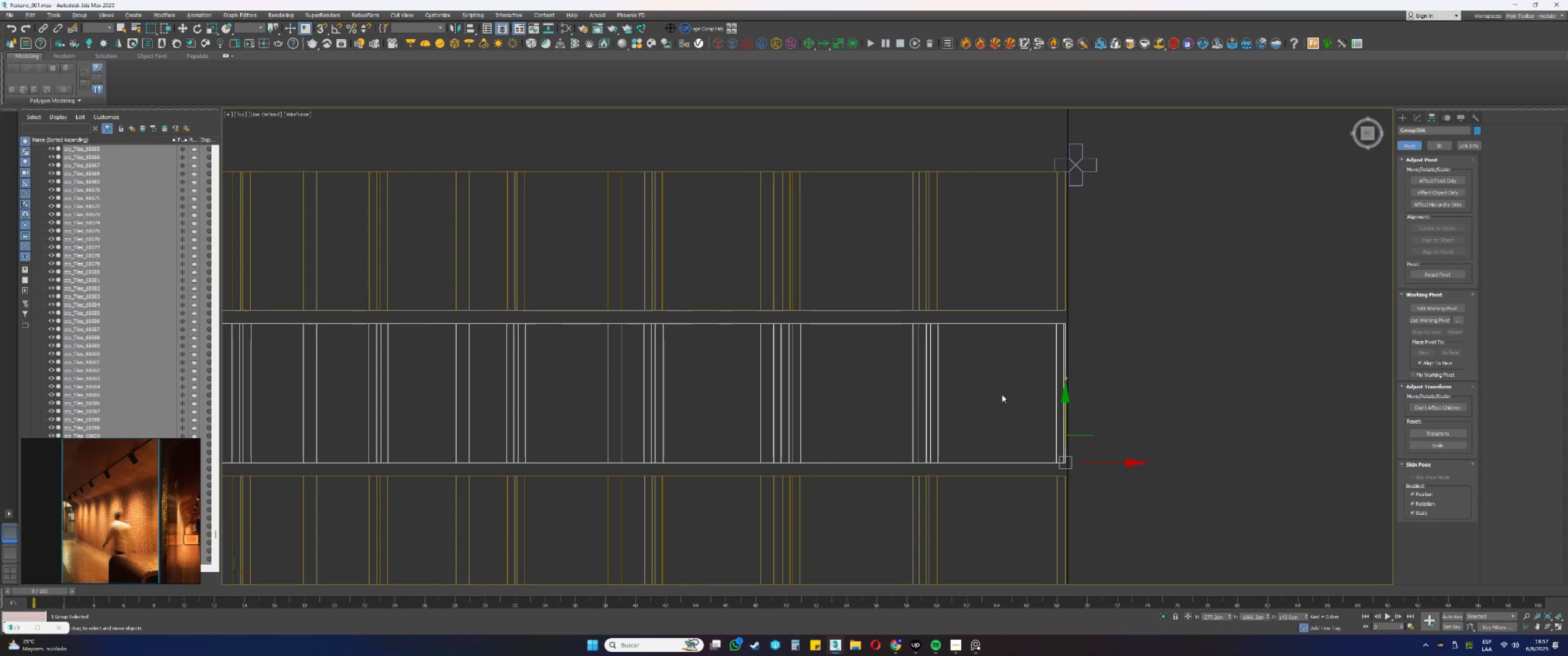 
hold_key(key=ShiftLeft, duration=0.45)
left_click_drag(start_coordinate=[1089, 520], to_coordinate=[1078, 270])
 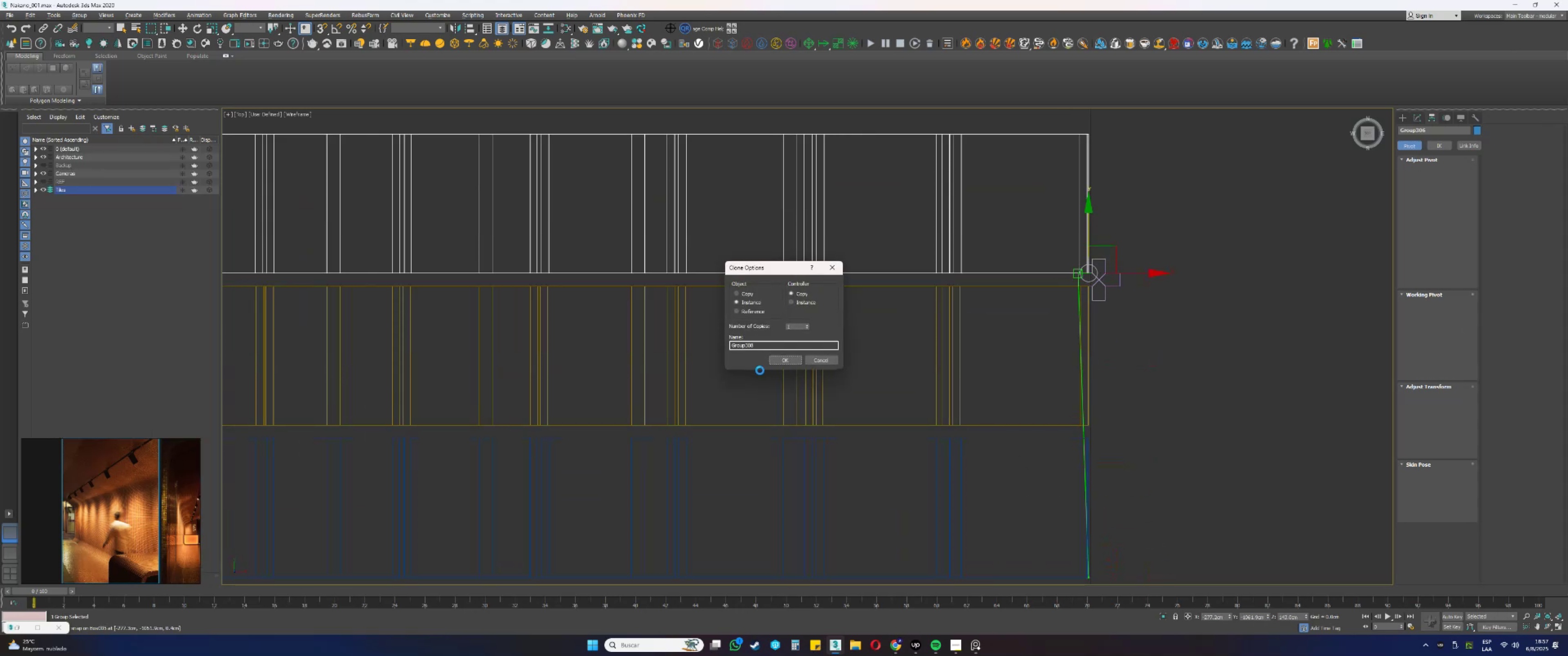 
key(S)
 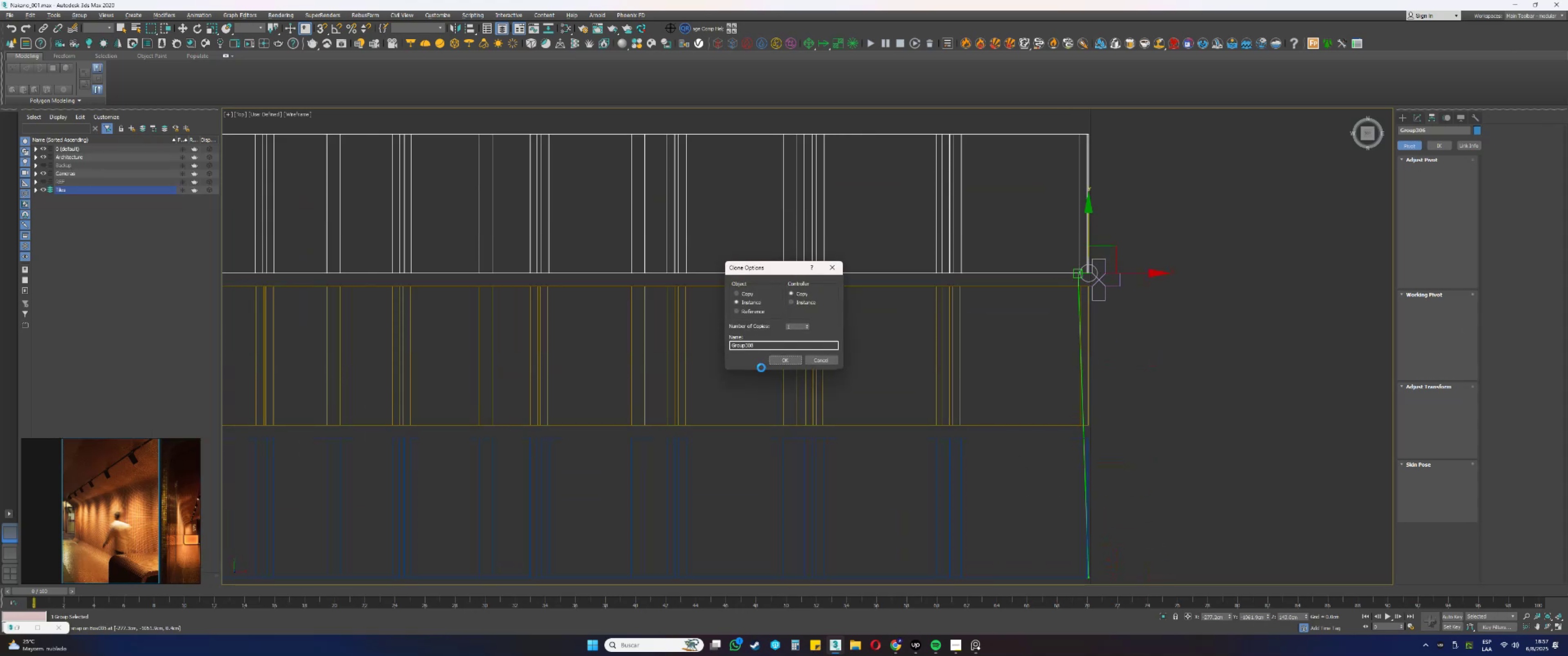 
left_click([785, 358])
 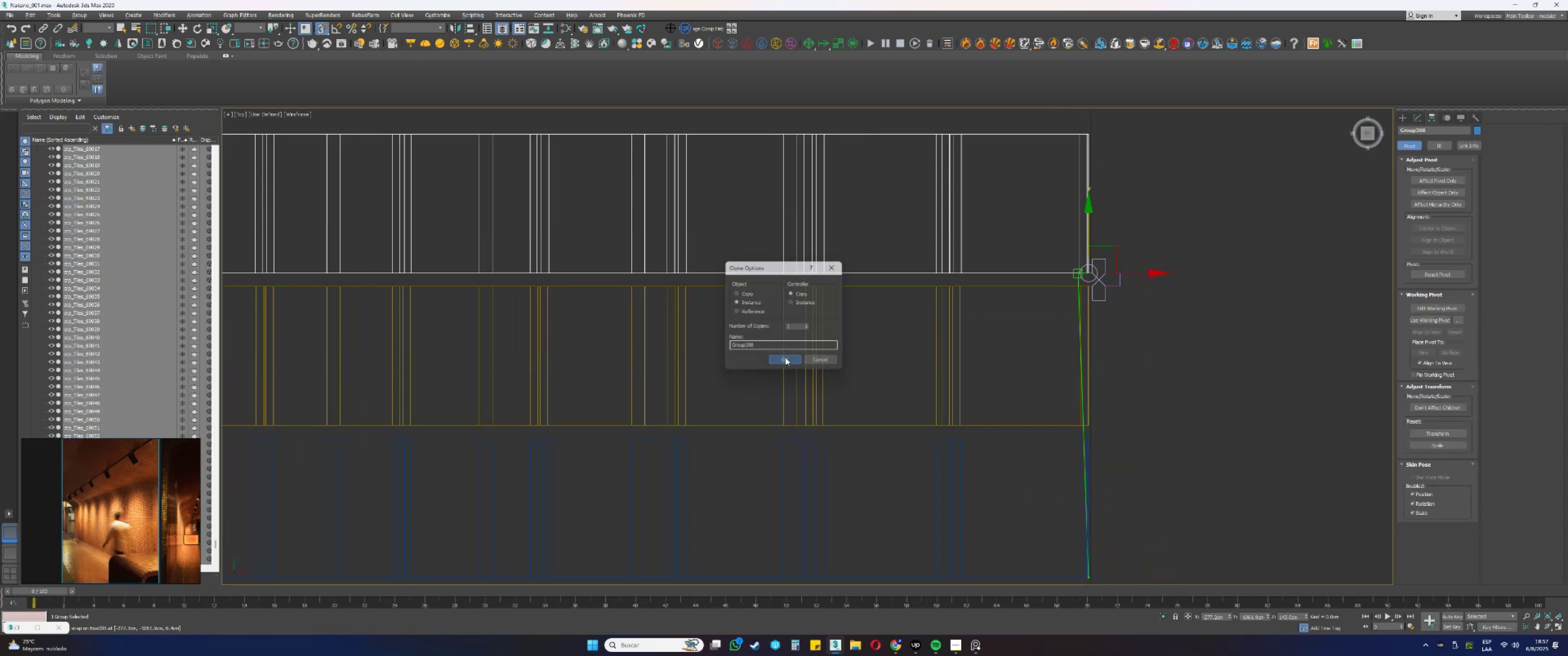 
type(sssssss)
 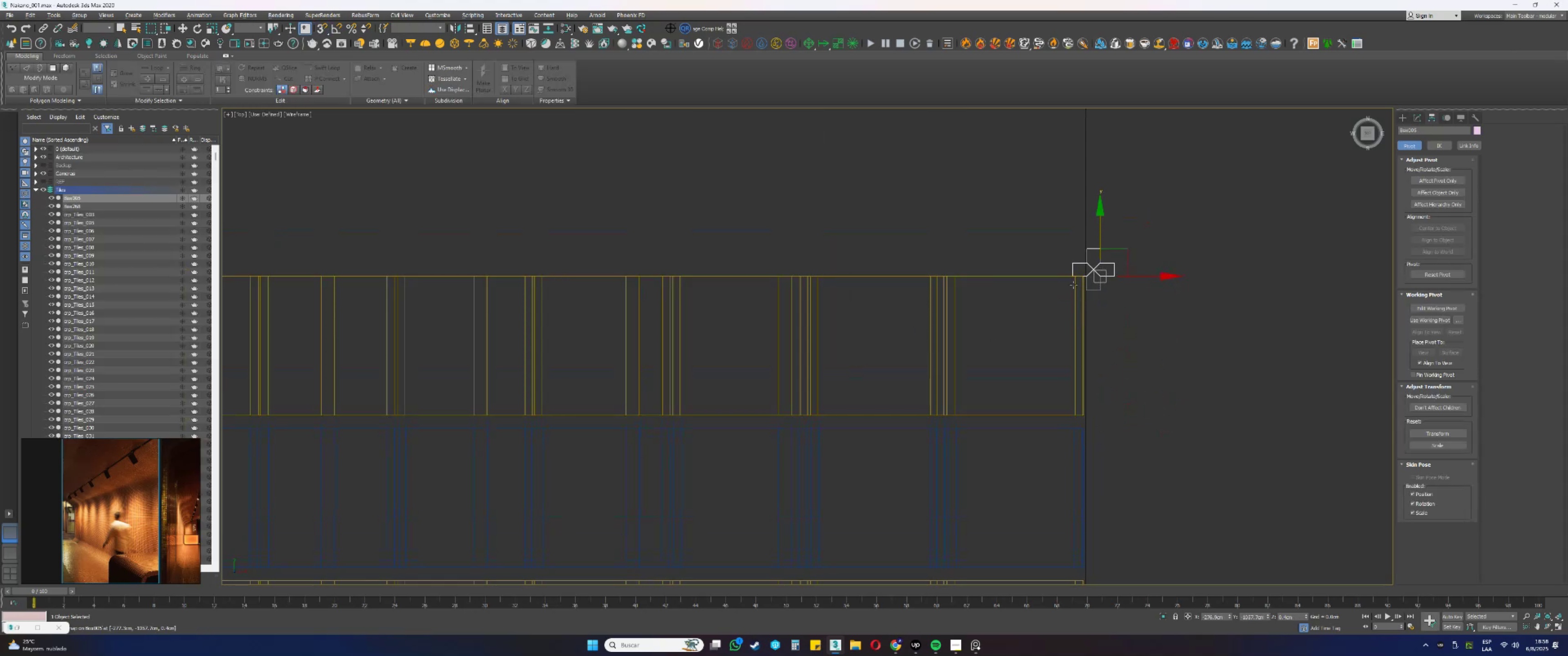 
left_click_drag(start_coordinate=[1117, 408], to_coordinate=[1103, 391])
 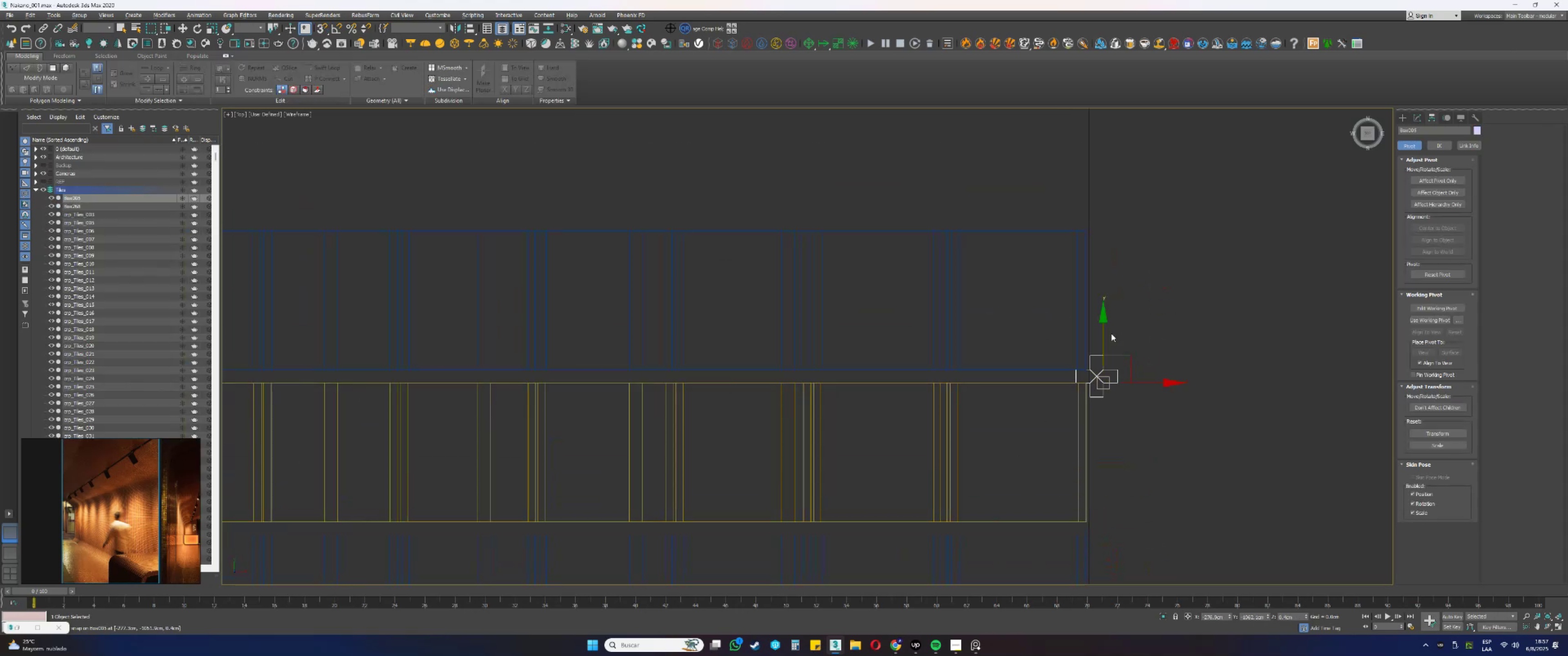 
left_click_drag(start_coordinate=[1103, 335], to_coordinate=[1076, 234])
 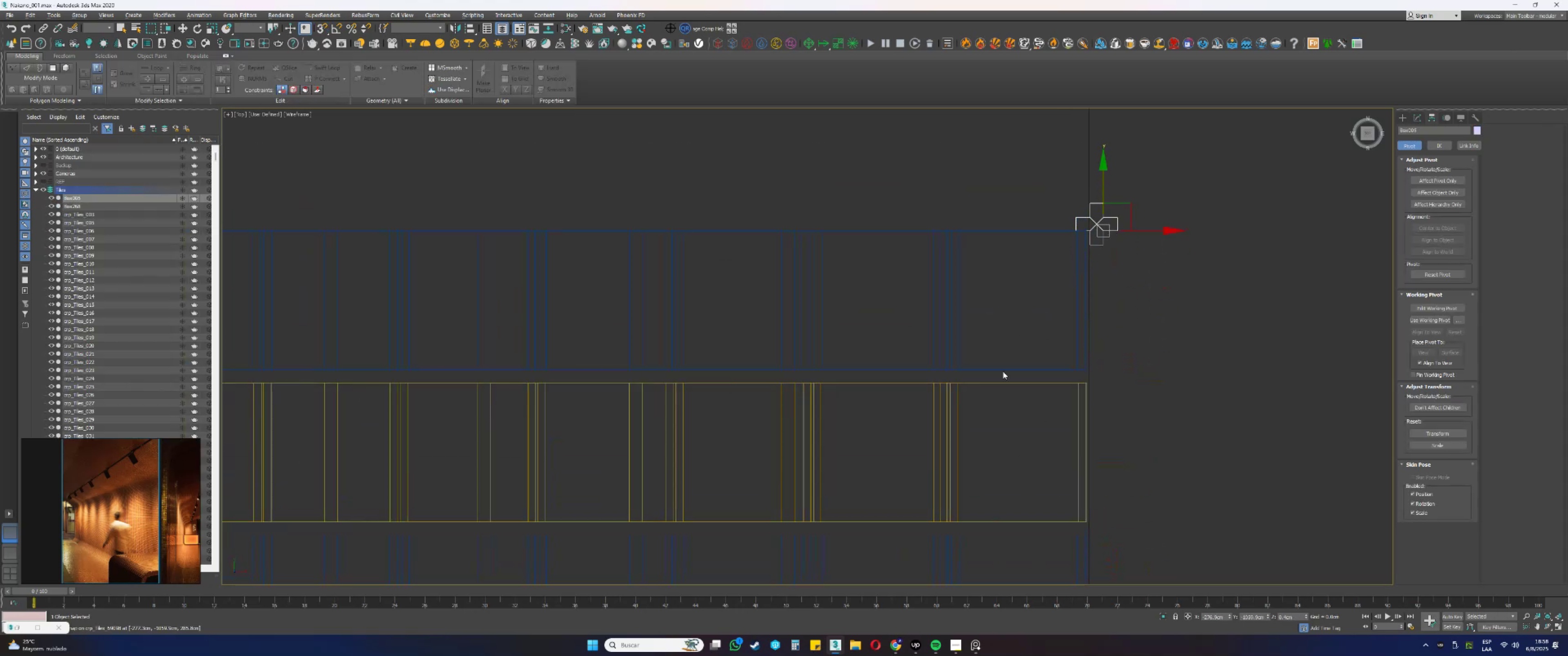 
left_click_drag(start_coordinate=[992, 418], to_coordinate=[934, 415])
 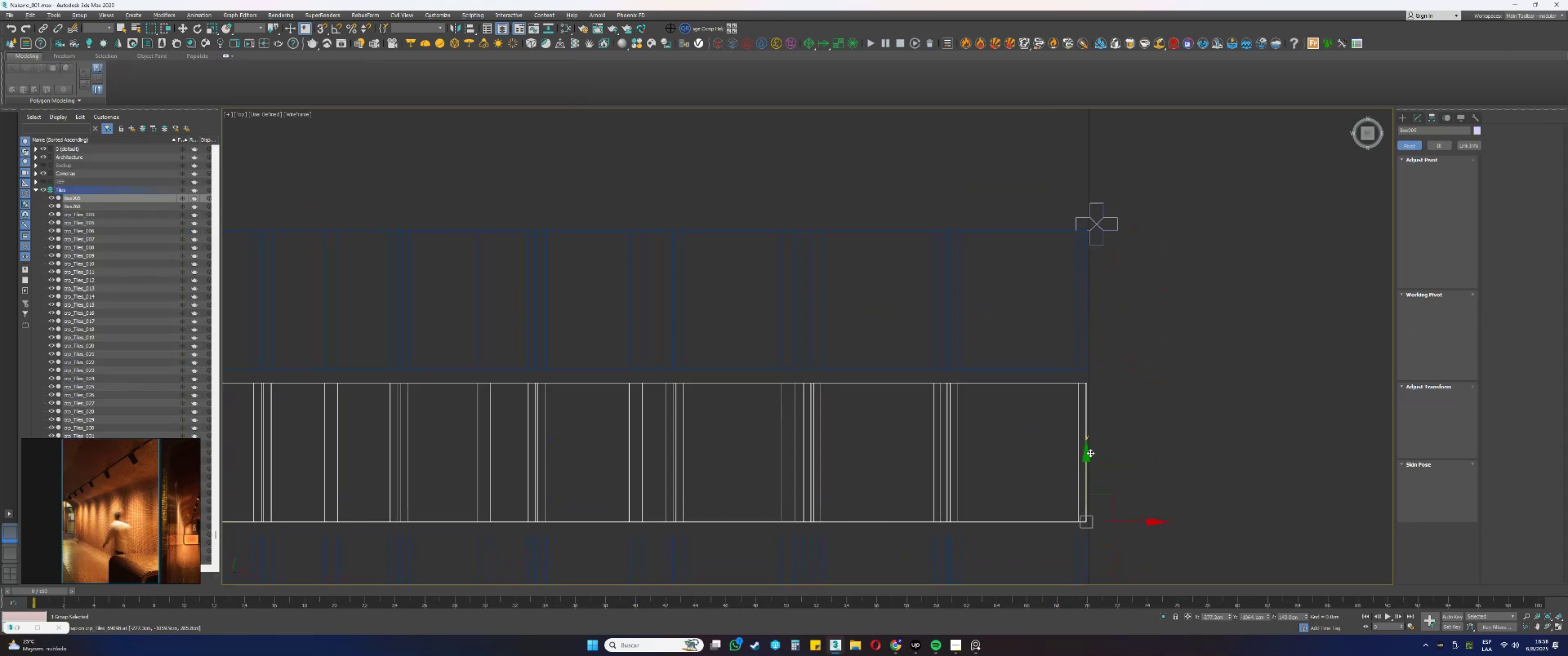 
left_click_drag(start_coordinate=[1088, 464], to_coordinate=[1078, 220])
 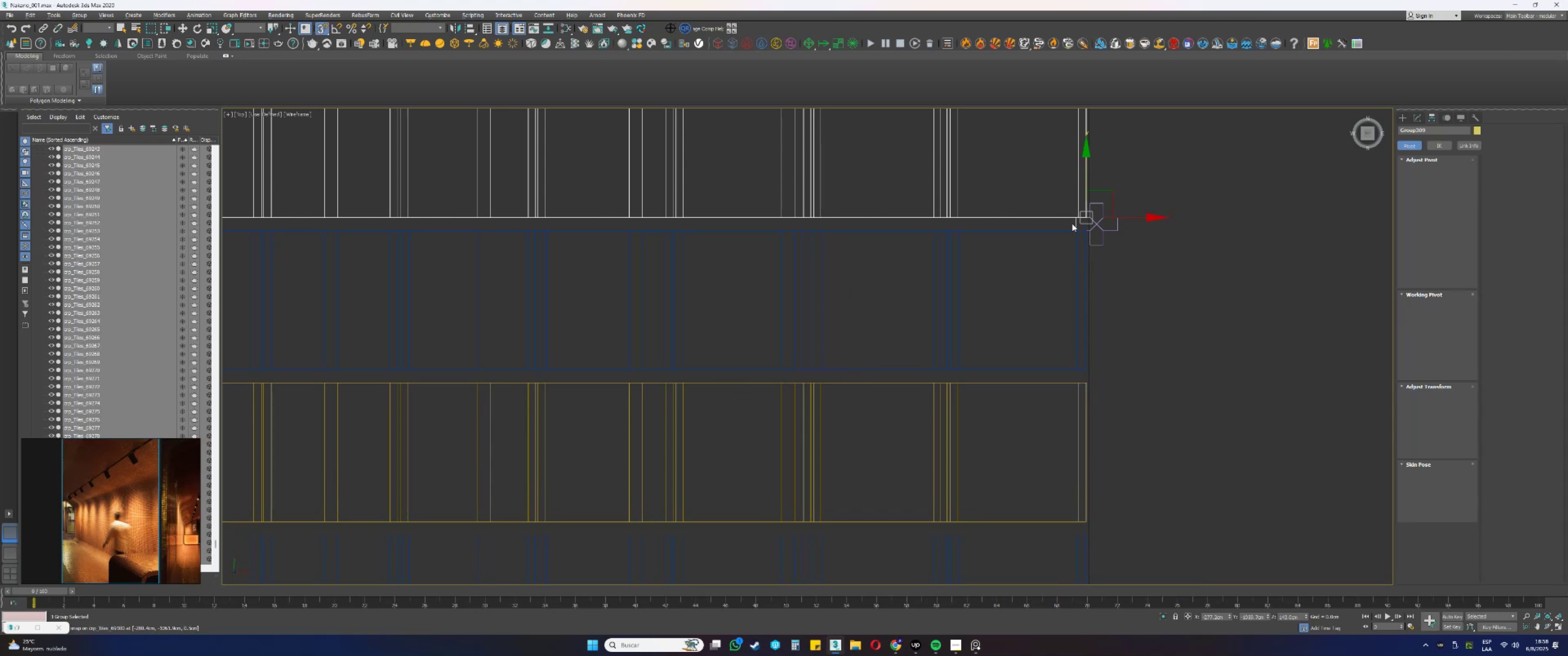 
left_click_drag(start_coordinate=[1108, 441], to_coordinate=[1096, 425])
 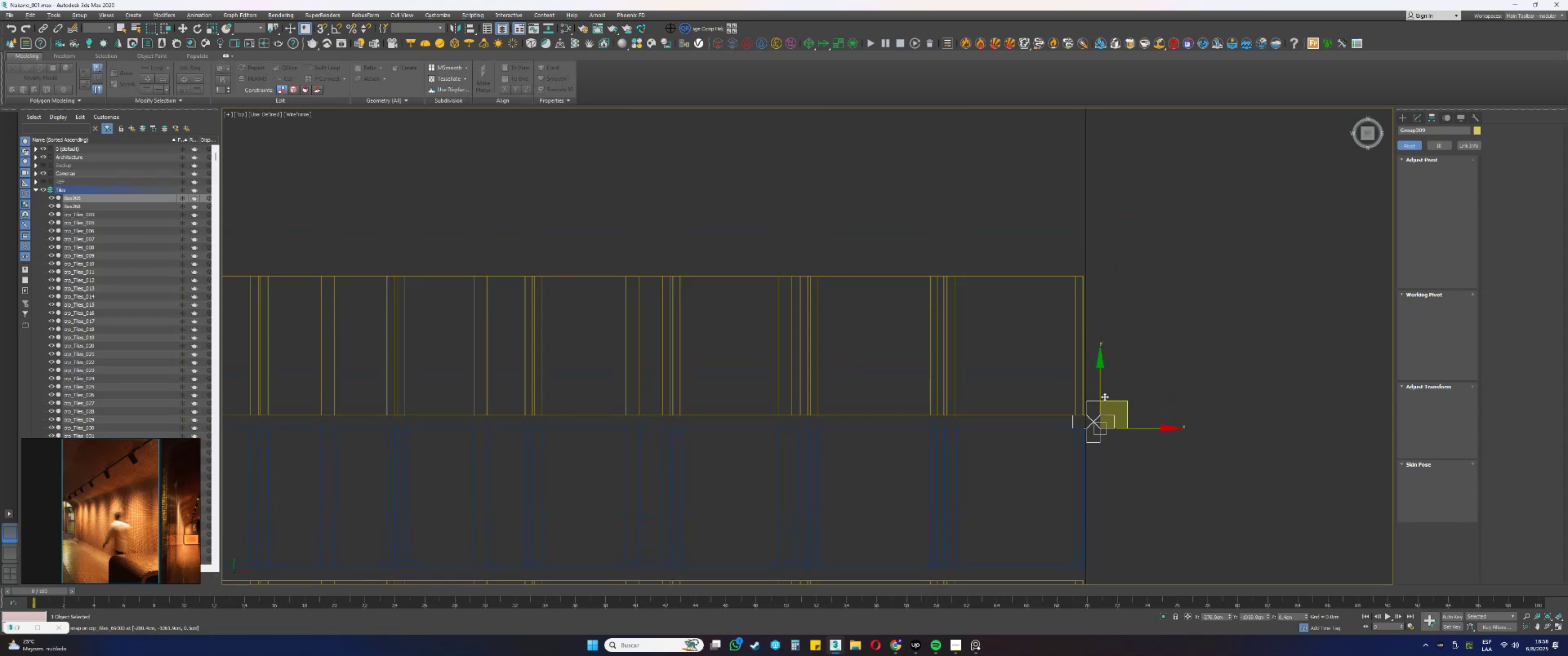 
left_click_drag(start_coordinate=[1102, 387], to_coordinate=[1072, 278])
 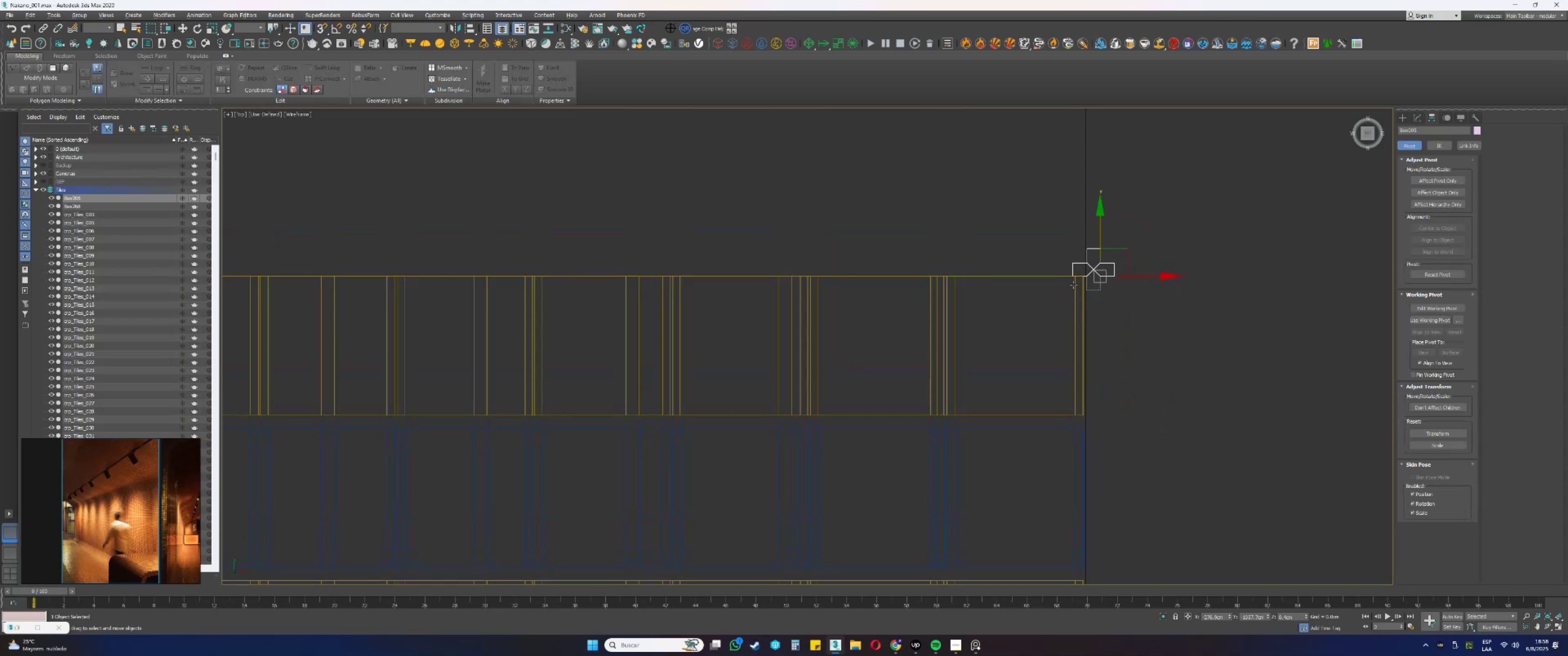 
left_click_drag(start_coordinate=[1004, 480], to_coordinate=[926, 462])
 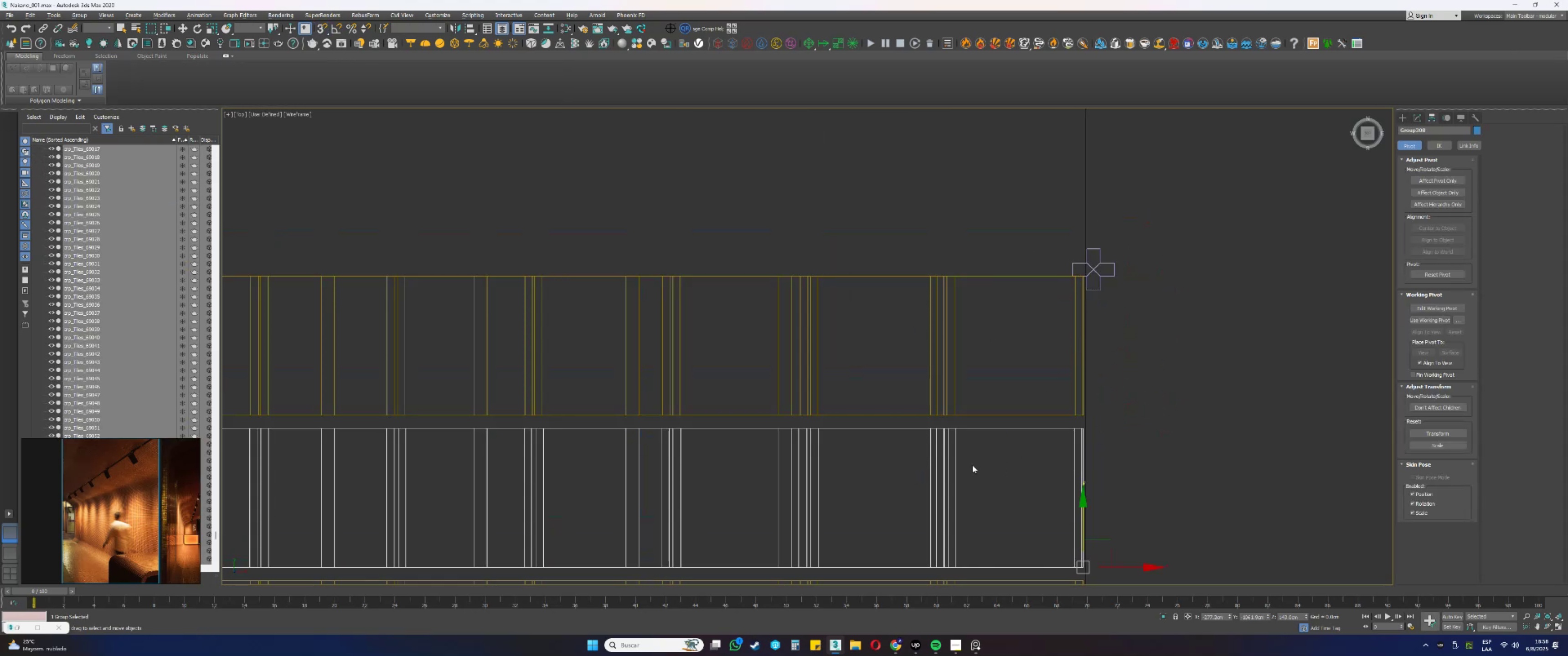 
hold_key(key=ShiftLeft, duration=0.63)
left_click_drag(start_coordinate=[1085, 513], to_coordinate=[1072, 262])
 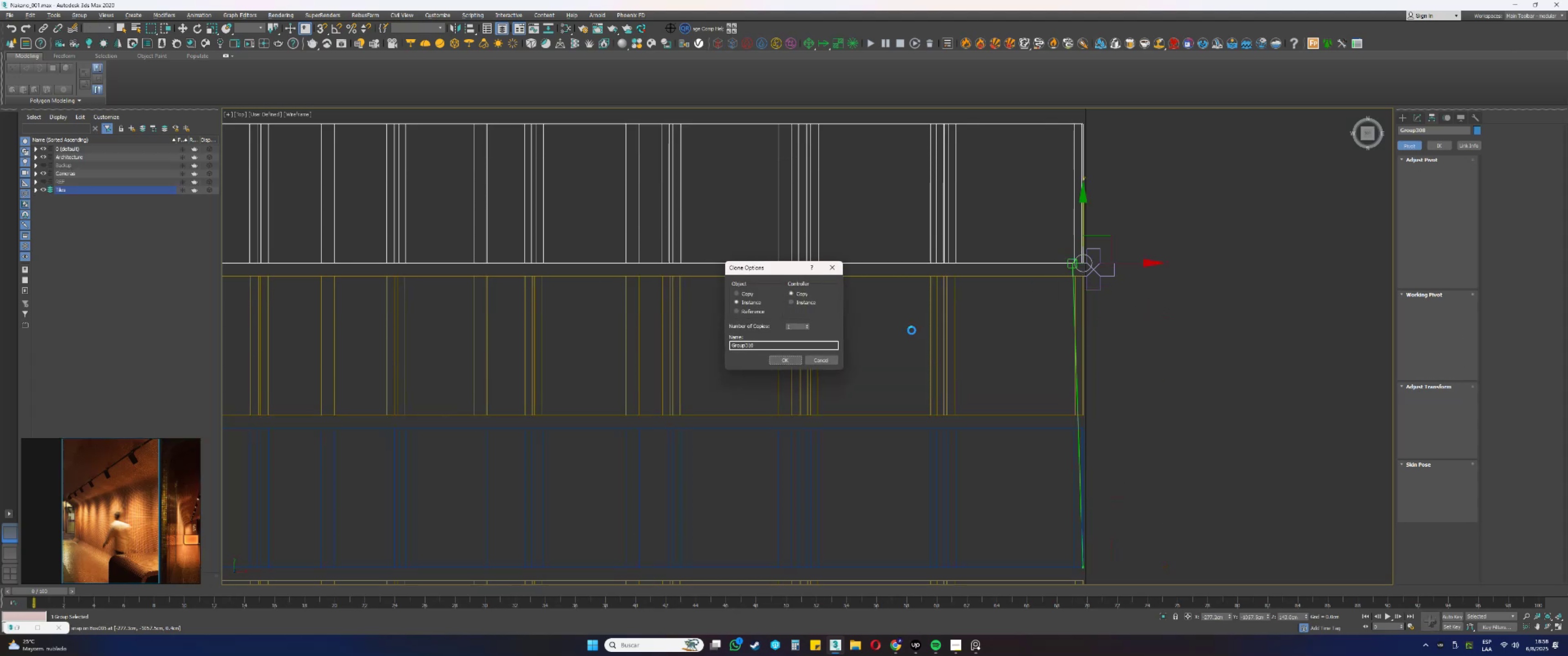 
key(S)
 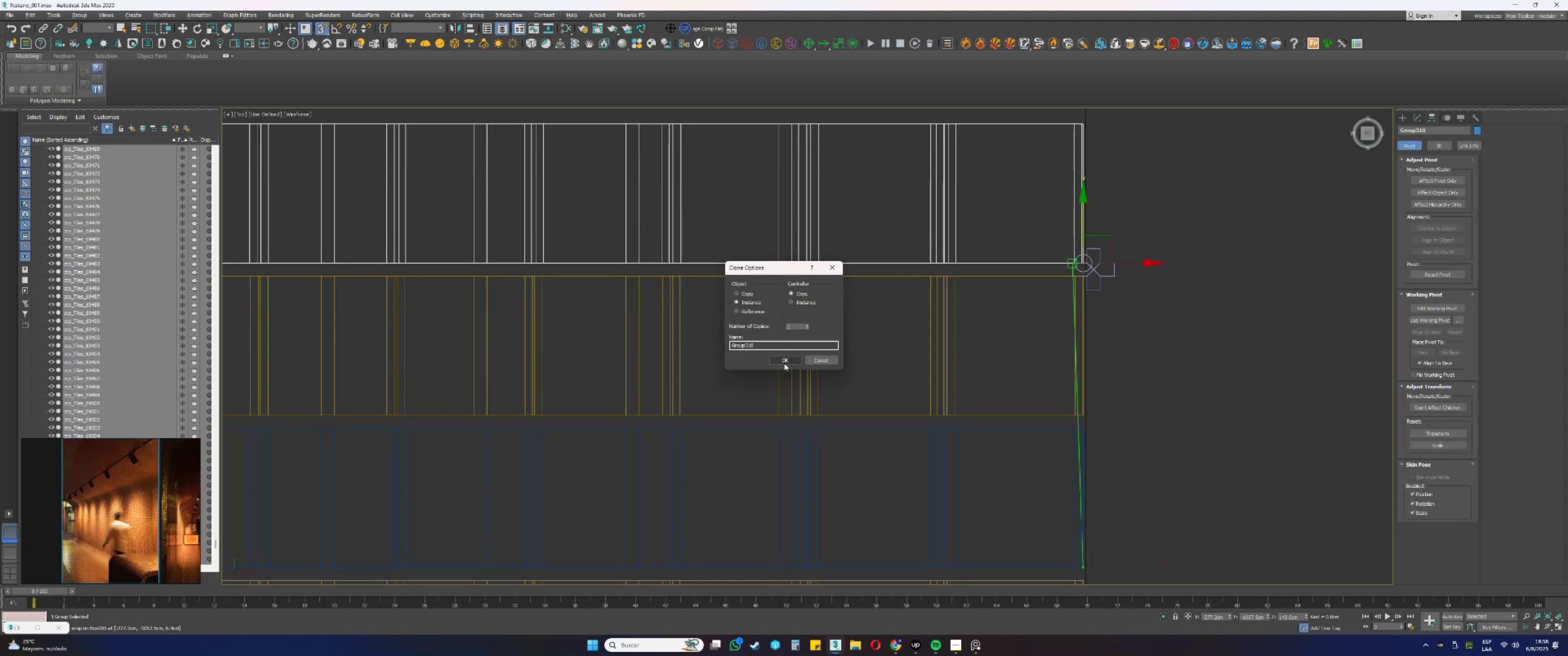 
left_click([785, 362])
 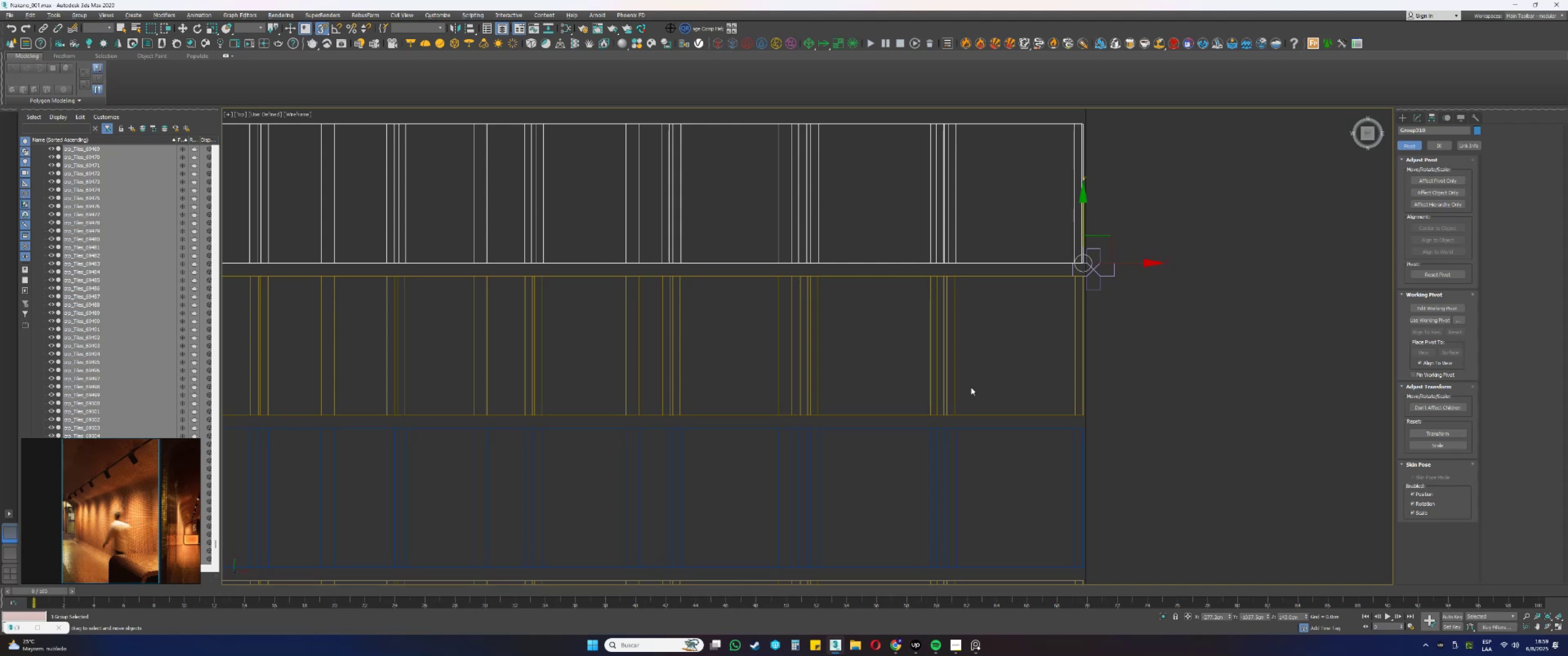 
wait(57.57)
 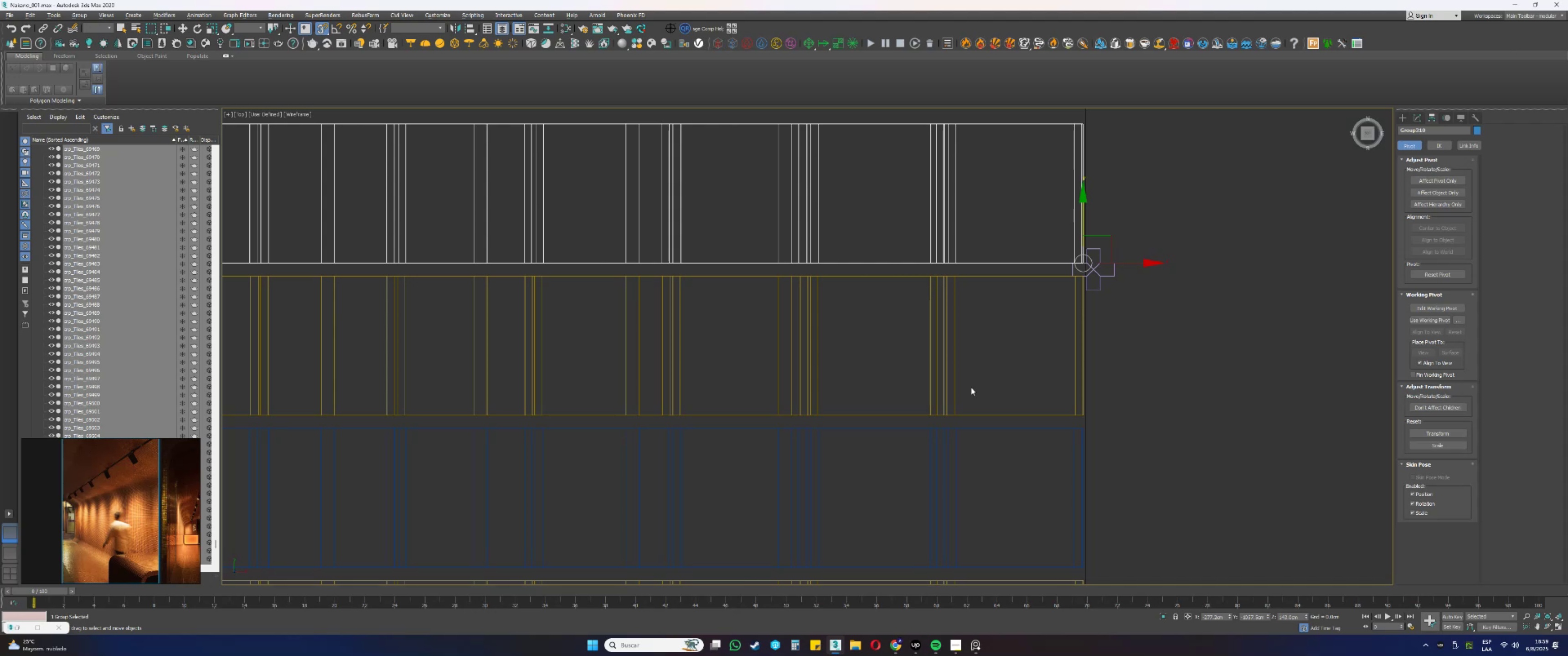 
left_click_drag(start_coordinate=[1119, 431], to_coordinate=[1102, 386])
 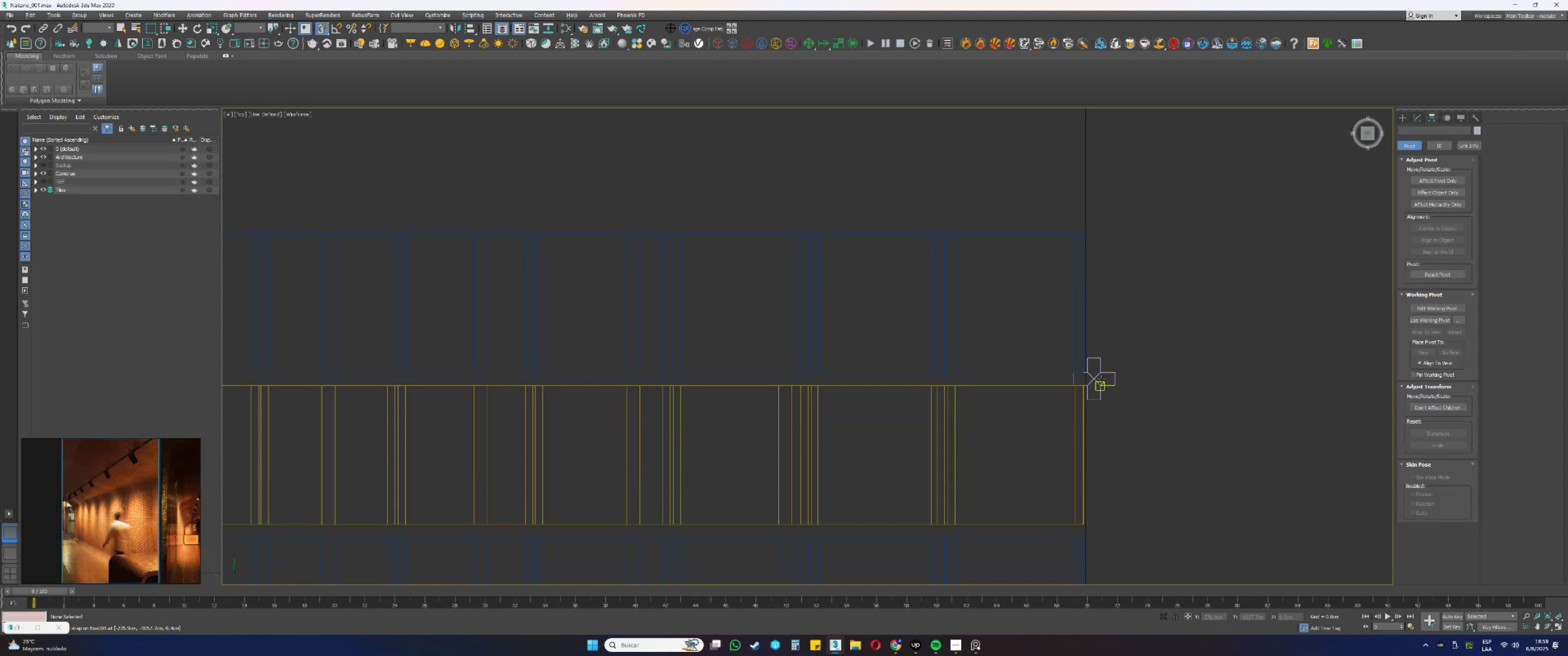 
left_click_drag(start_coordinate=[1129, 428], to_coordinate=[1108, 368])
 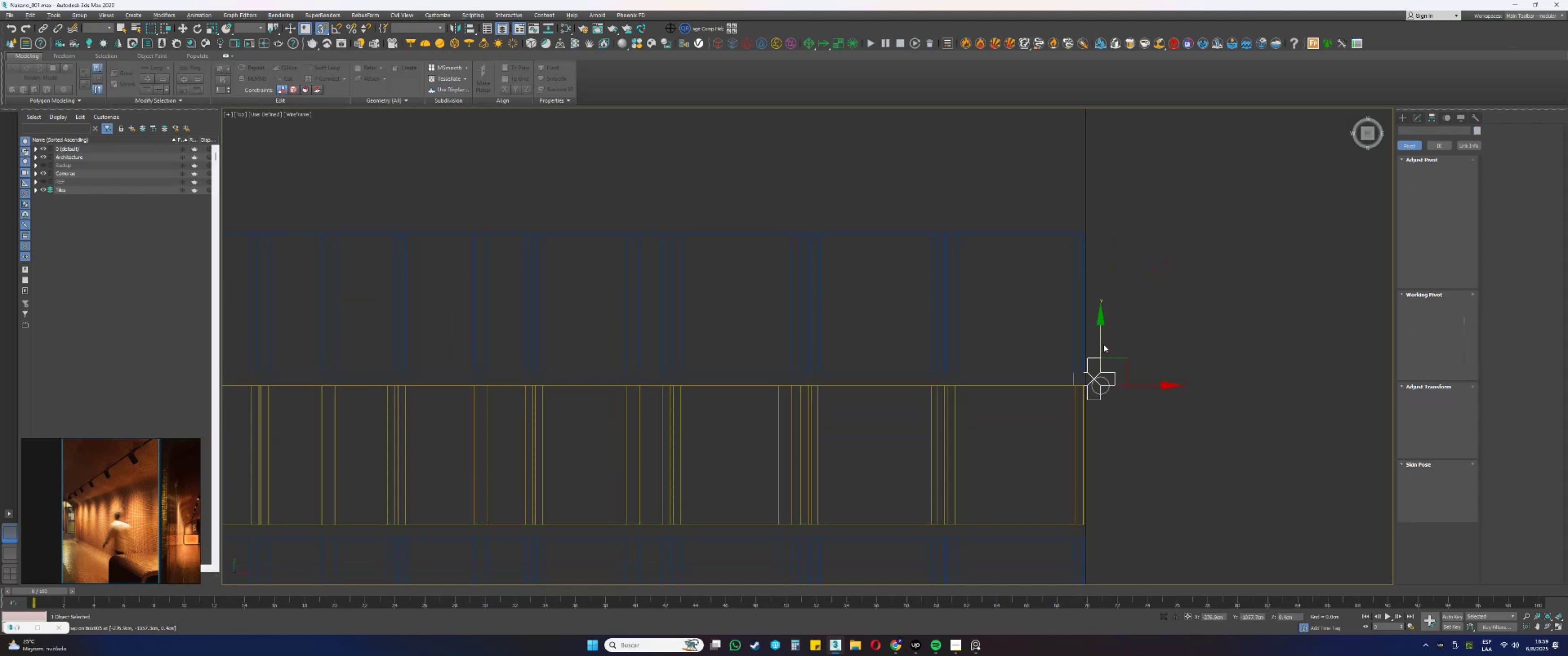 
left_click_drag(start_coordinate=[1101, 342], to_coordinate=[1069, 234])
 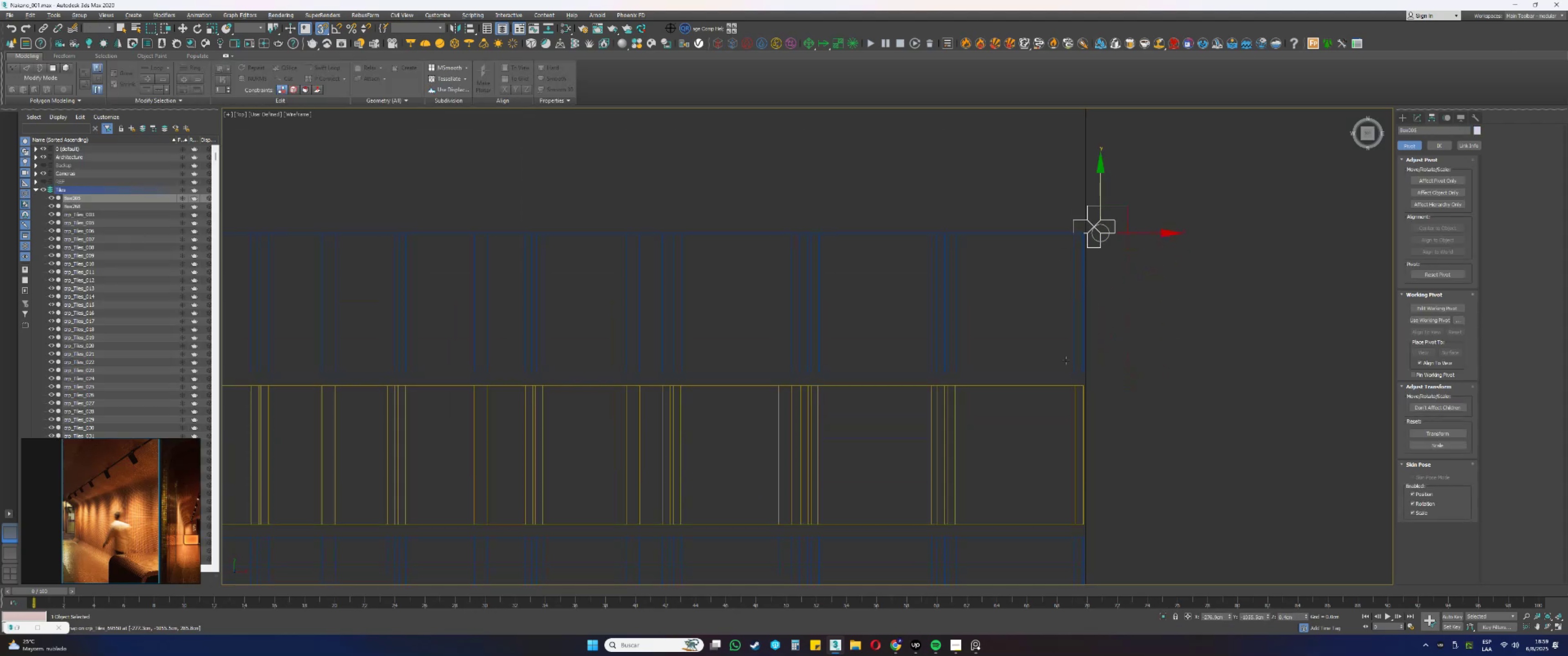 
left_click_drag(start_coordinate=[1038, 424], to_coordinate=[843, 419])
 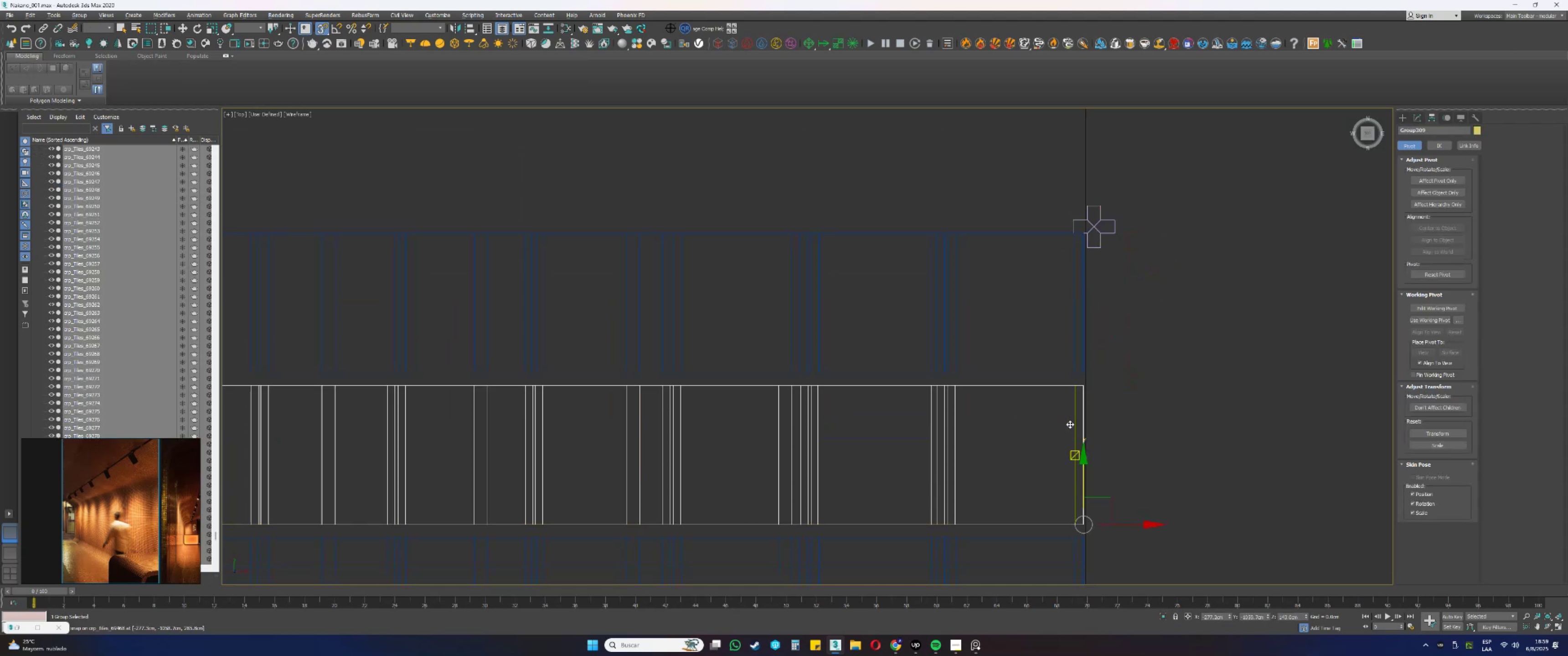 
hold_key(key=ShiftLeft, duration=0.4)
left_click_drag(start_coordinate=[1083, 477], to_coordinate=[1073, 221])
 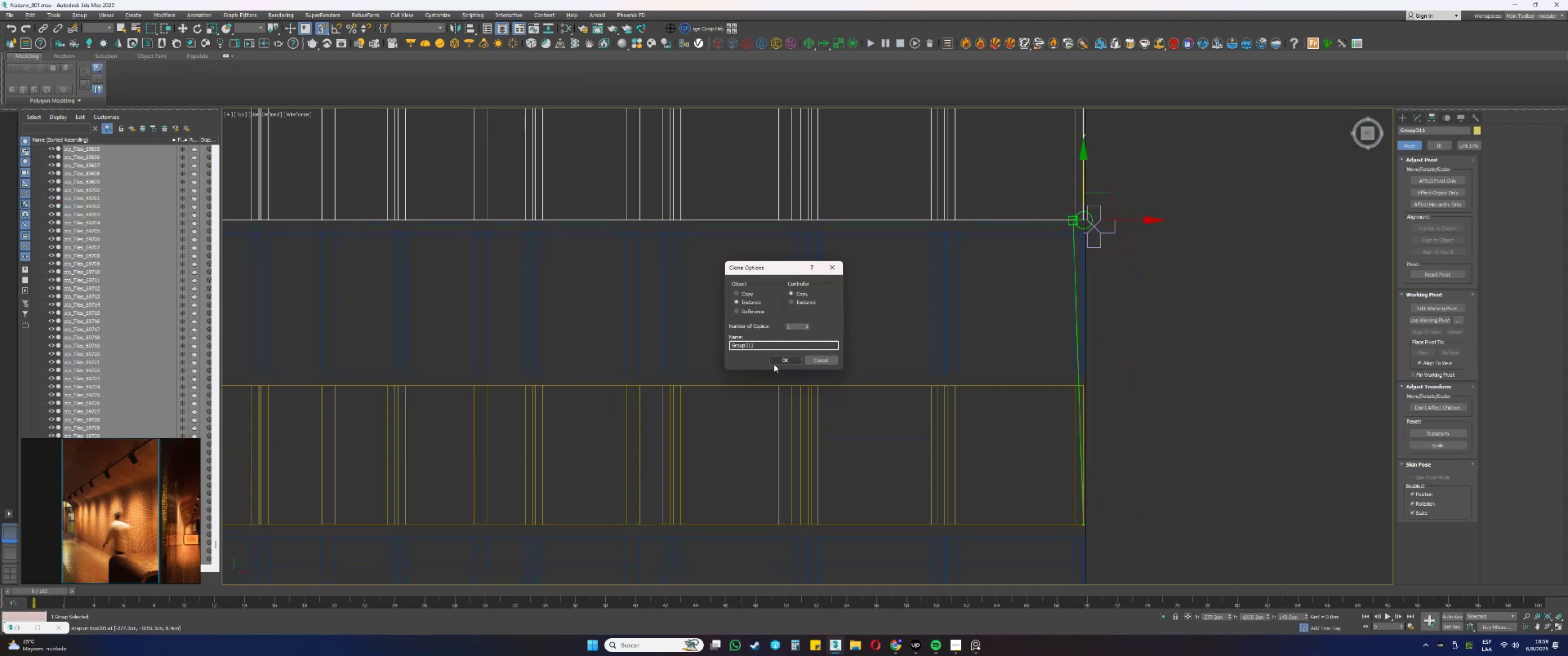 
left_click([784, 359])
 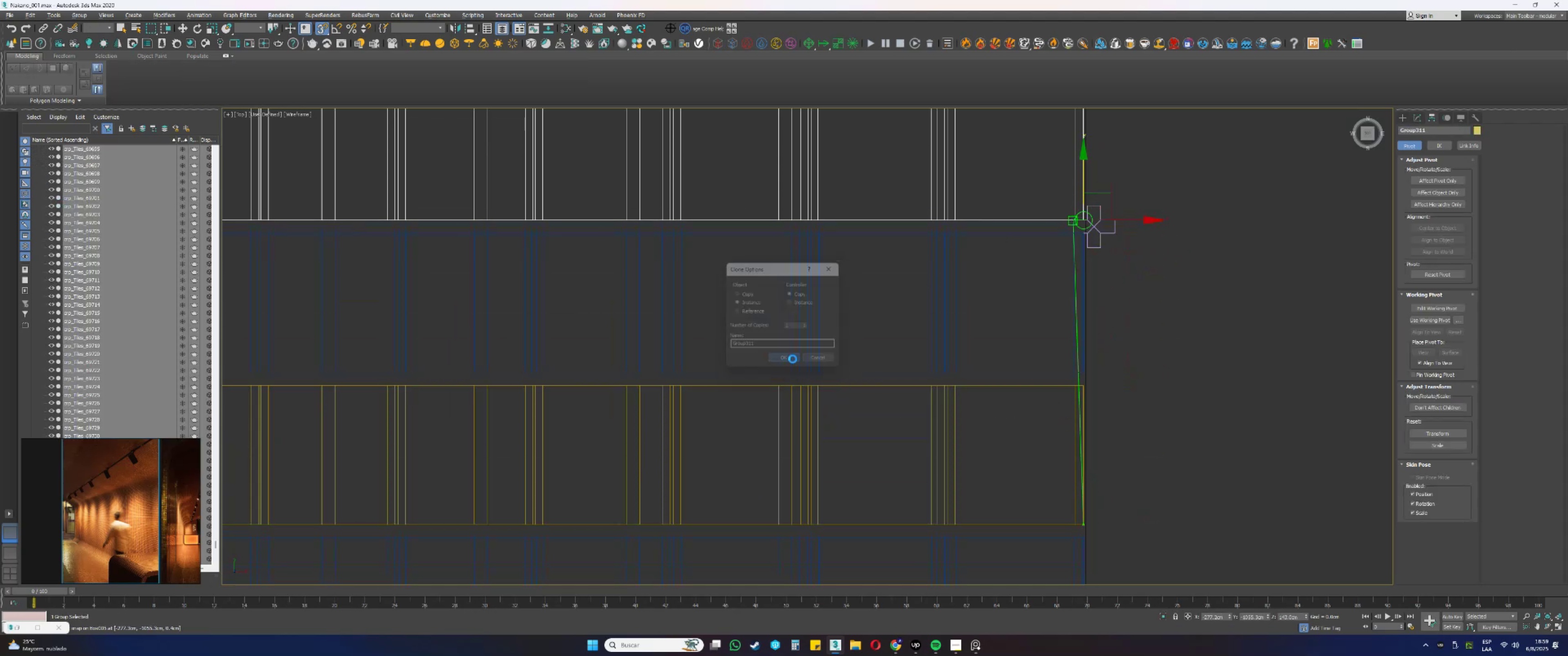 
type(ssss)
 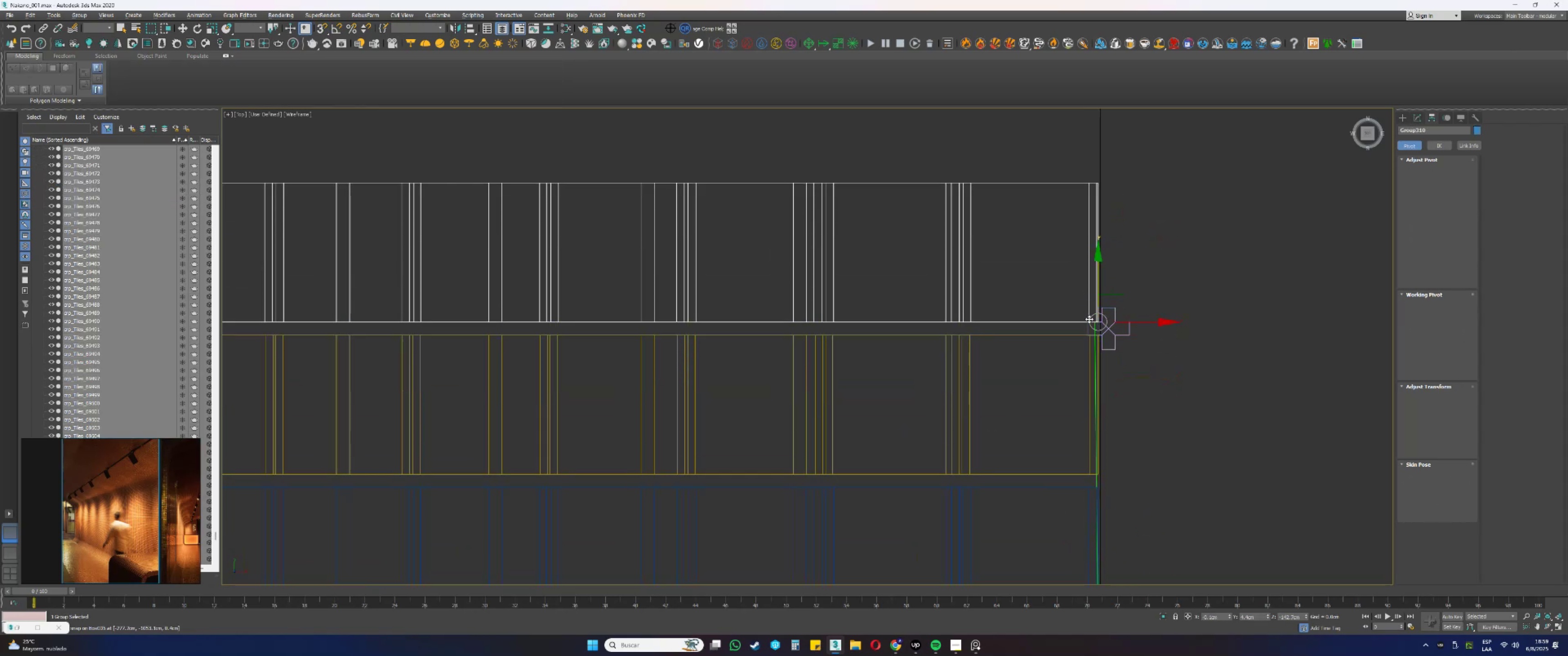 
left_click_drag(start_coordinate=[987, 467], to_coordinate=[915, 457])
 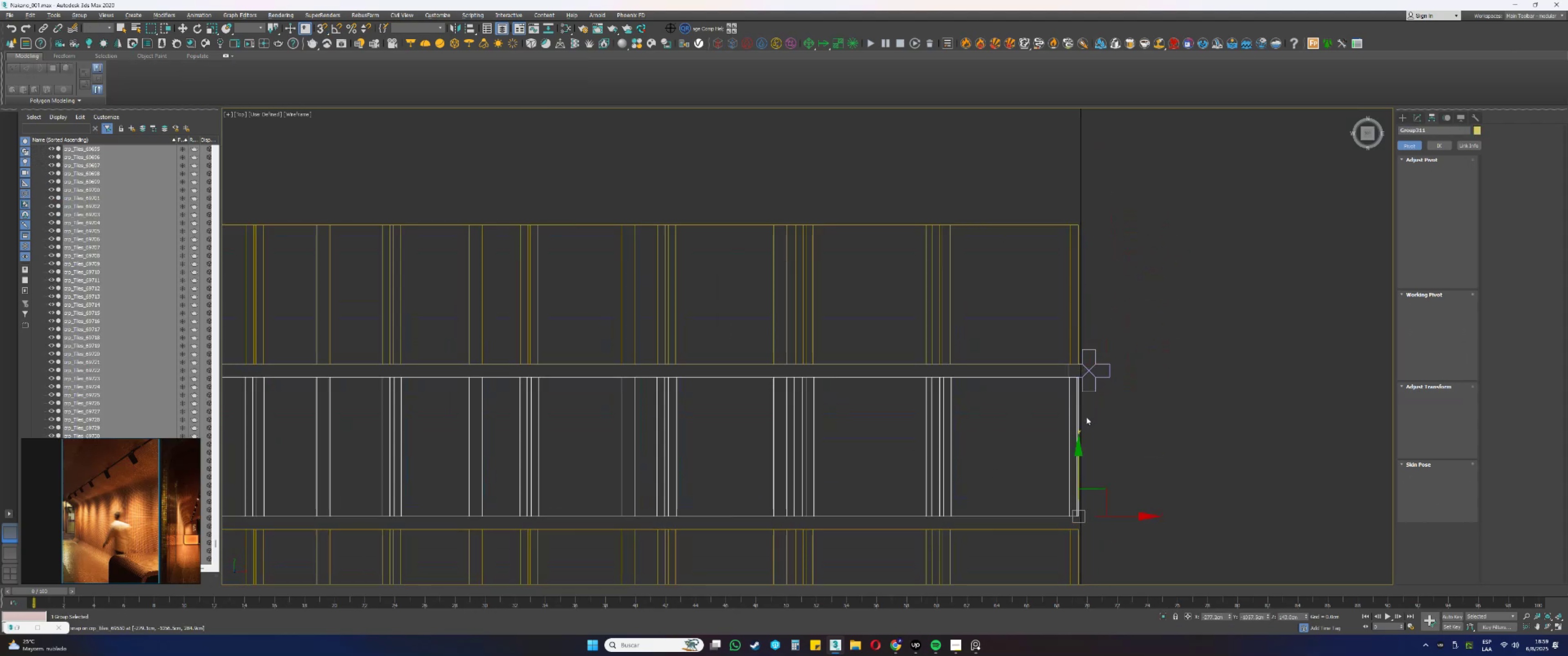 
left_click_drag(start_coordinate=[1104, 412], to_coordinate=[1098, 371])
 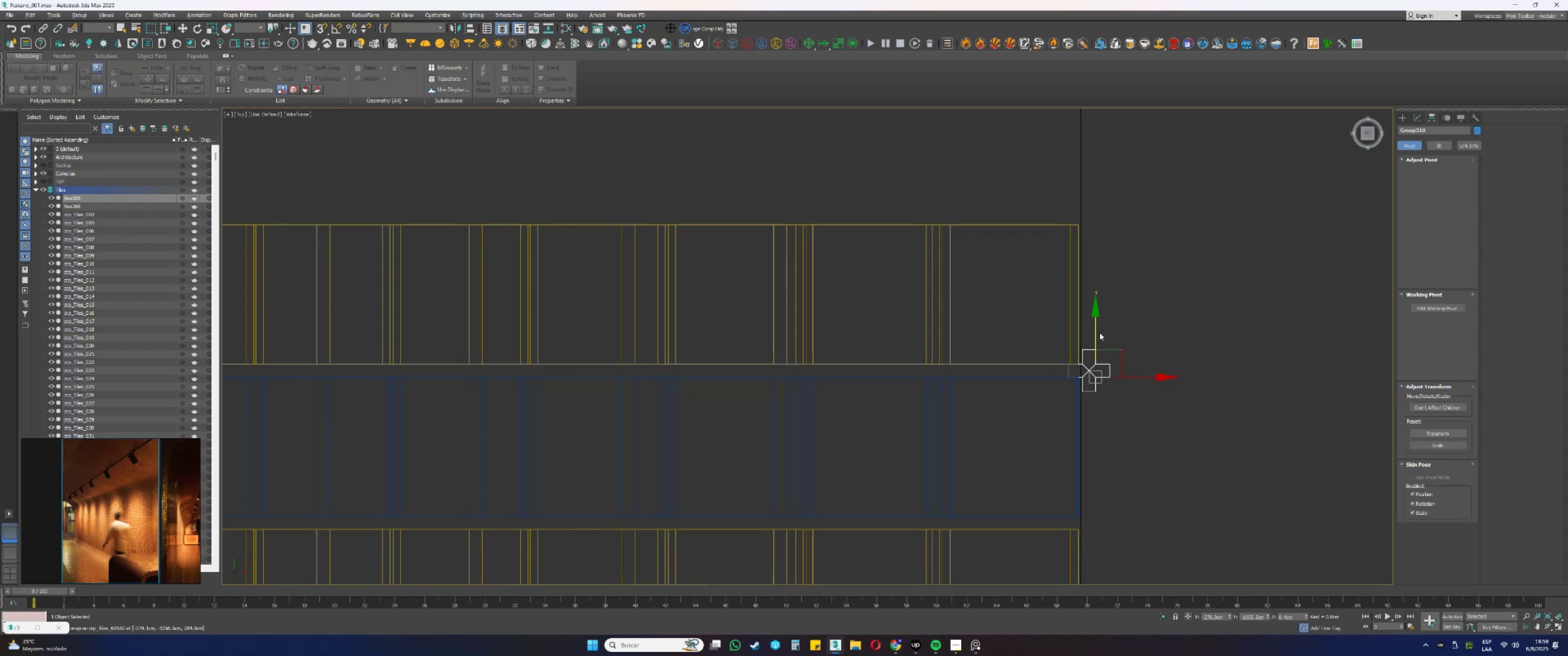 
left_click_drag(start_coordinate=[1096, 330], to_coordinate=[1071, 227])
 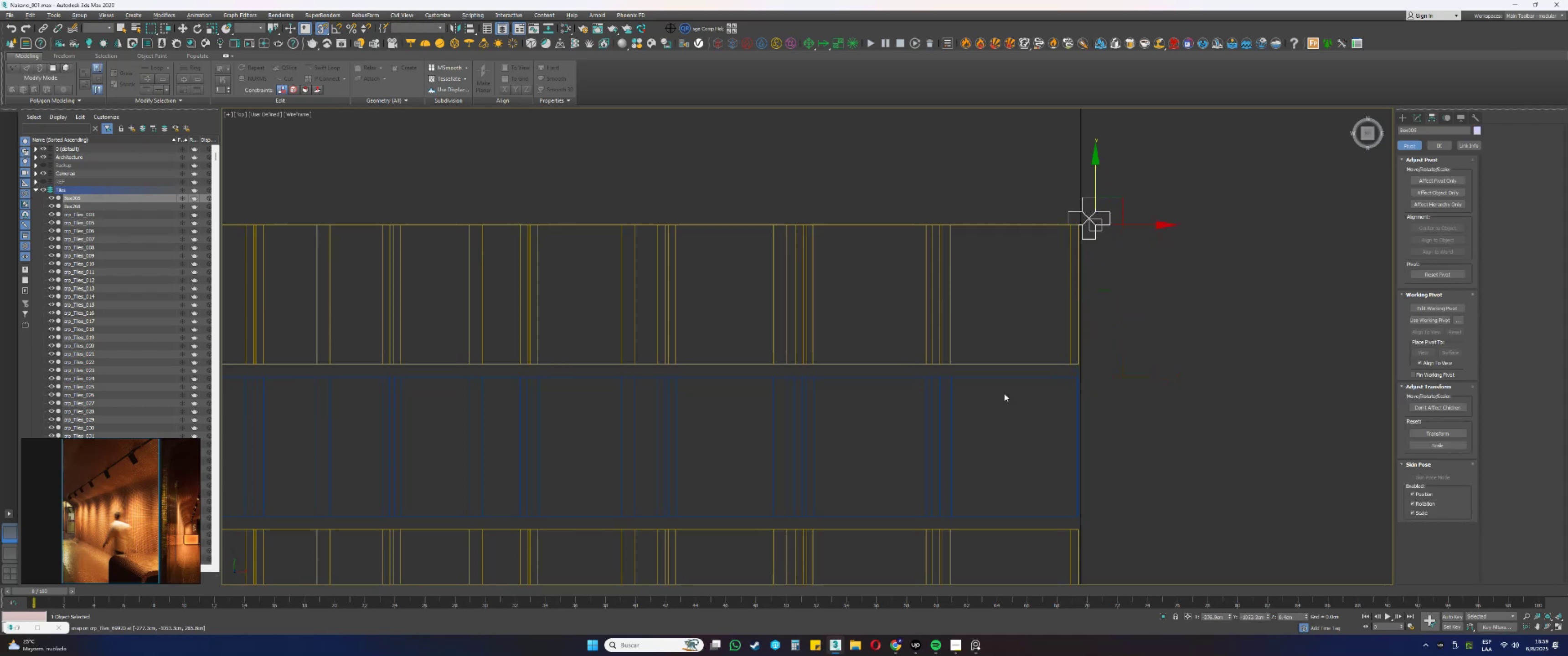 
left_click_drag(start_coordinate=[1000, 428], to_coordinate=[903, 430])
 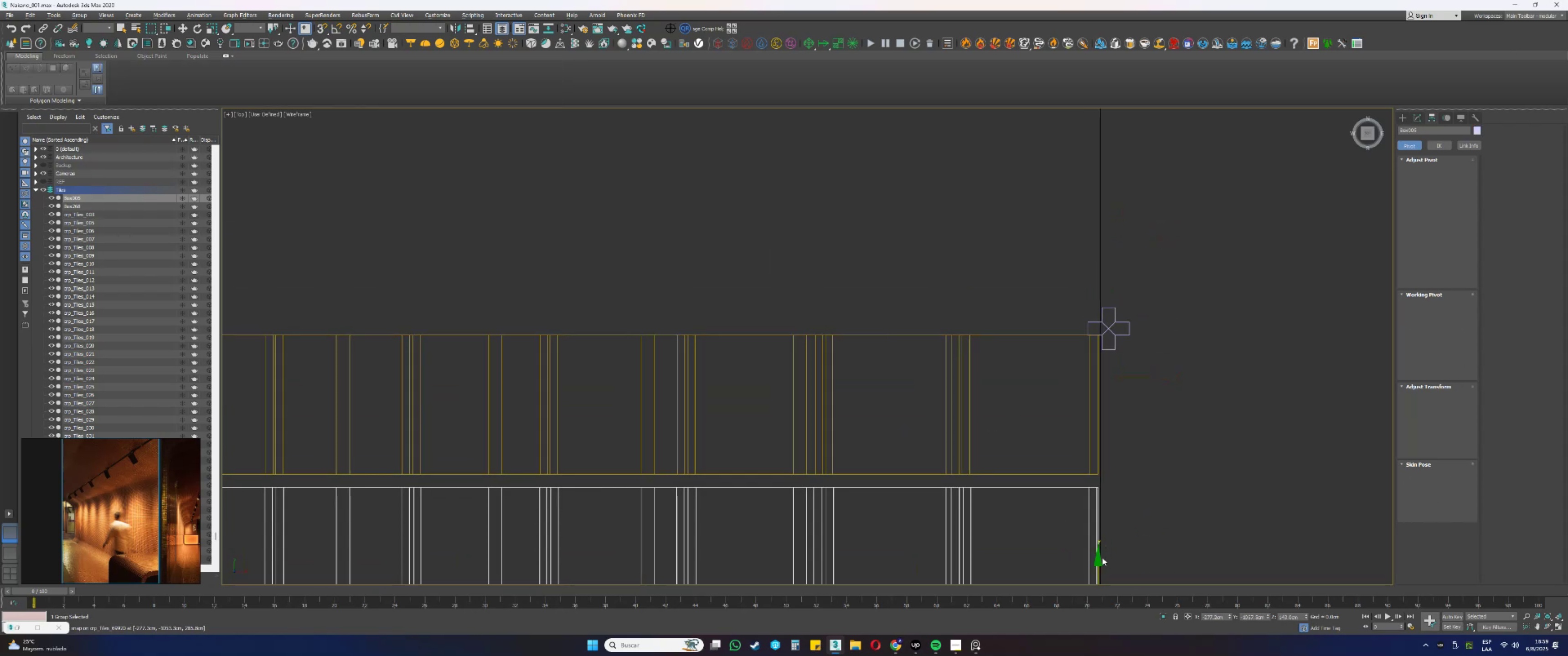 
left_click_drag(start_coordinate=[1099, 563], to_coordinate=[1089, 319])
 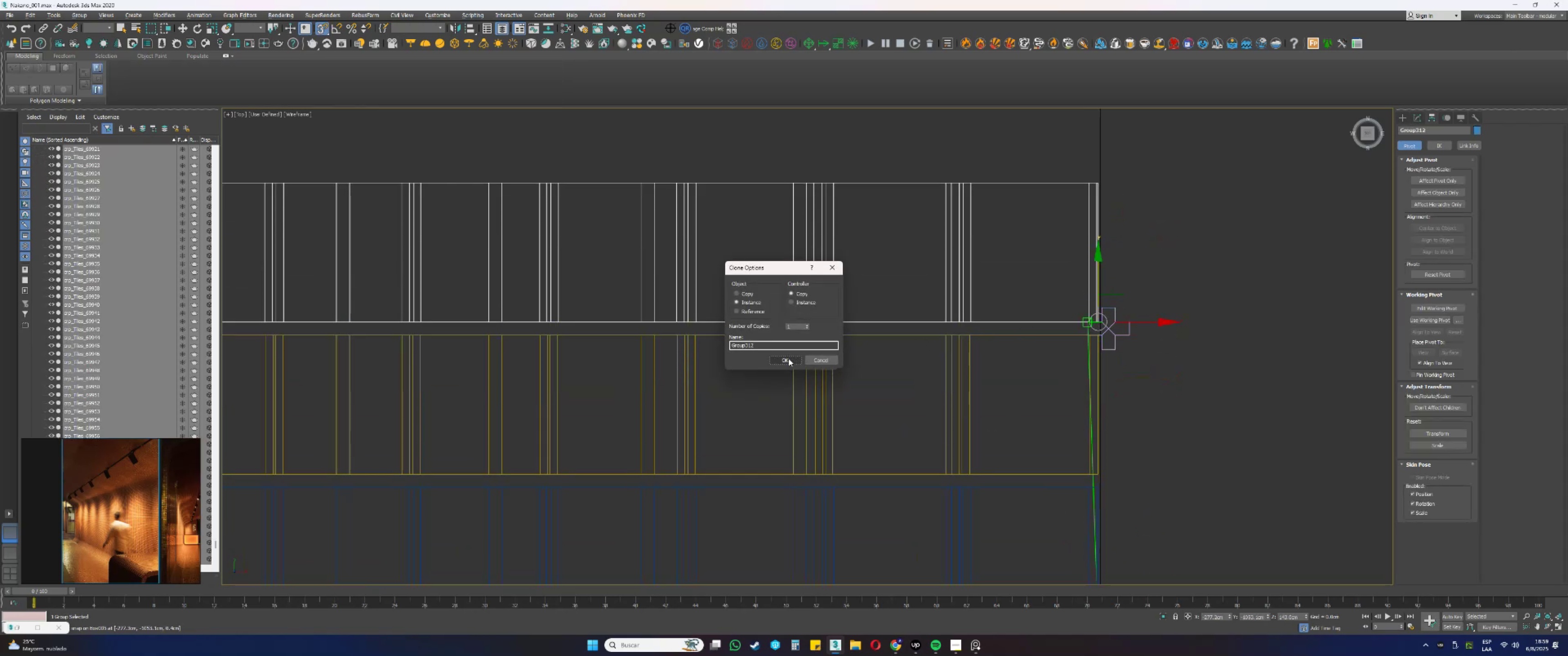 
left_click([784, 362])
 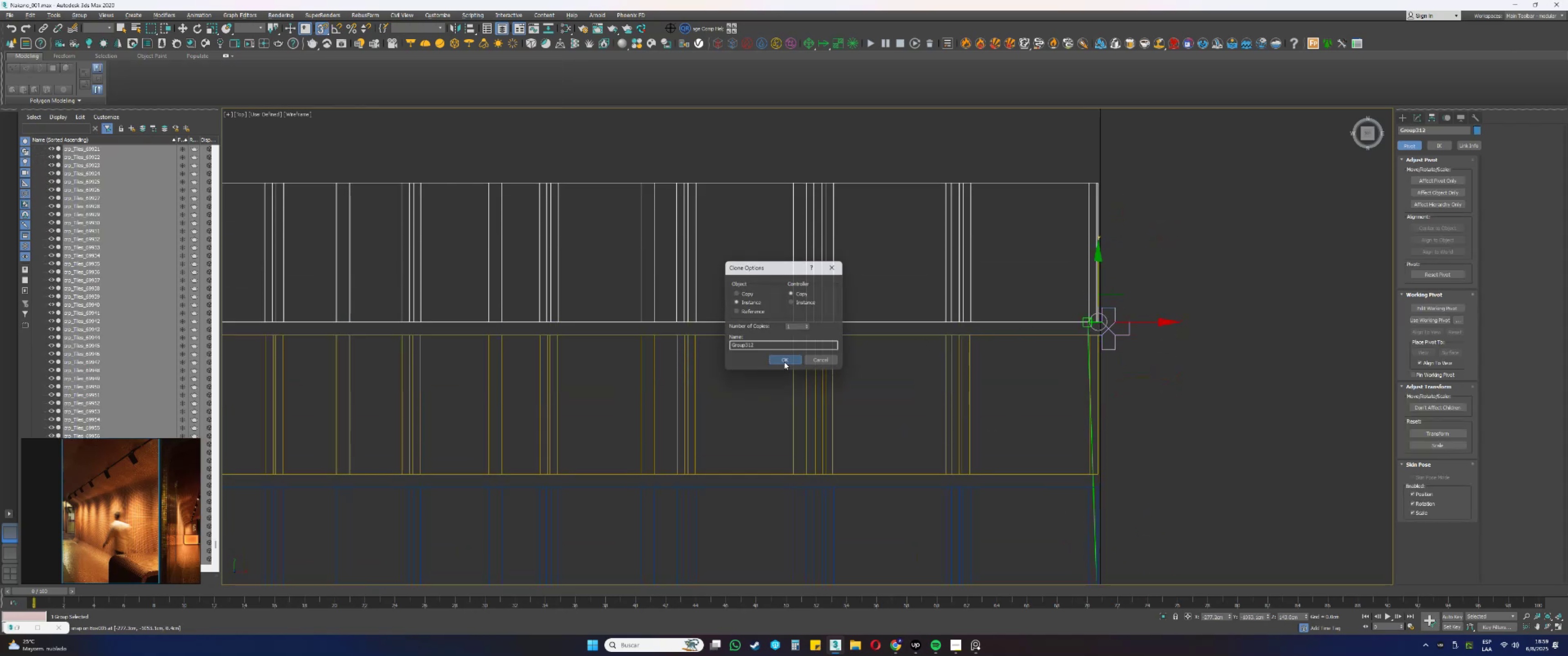 
type(ssss)
 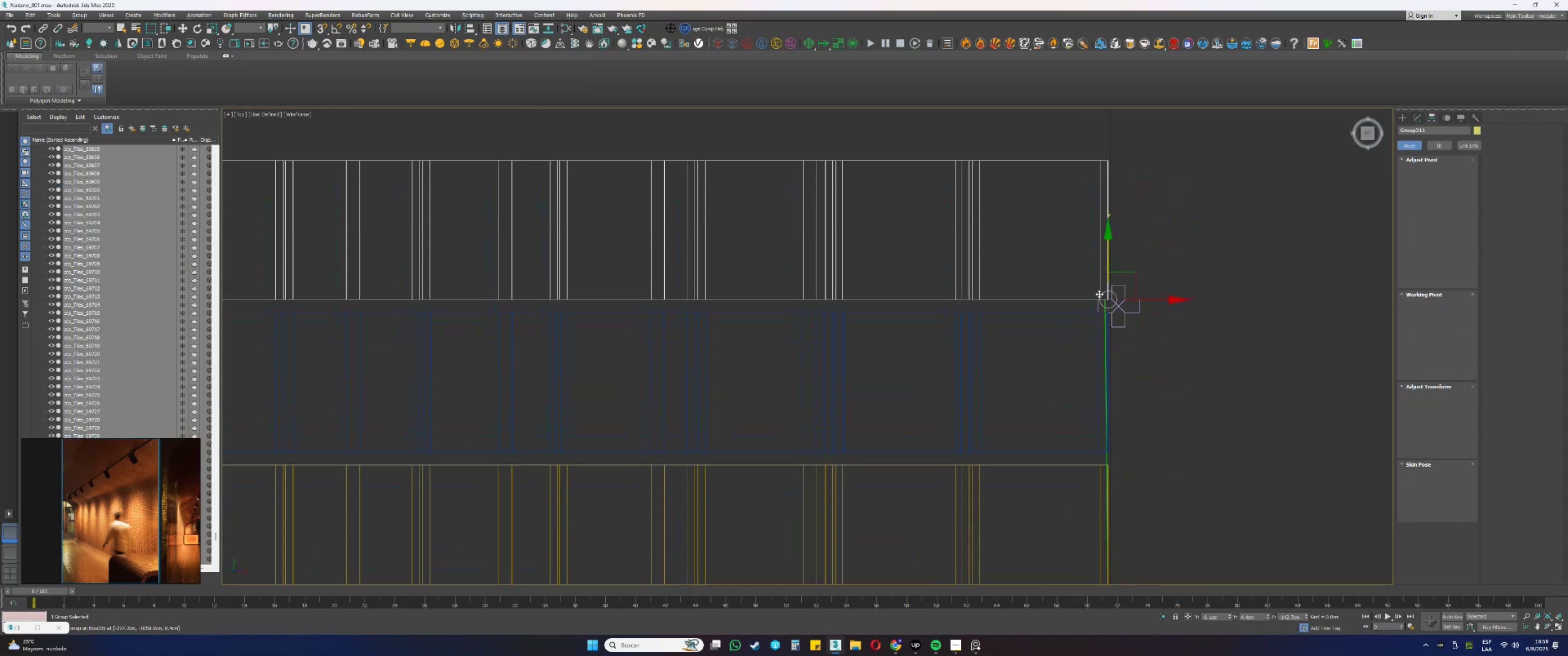 
left_click_drag(start_coordinate=[1129, 357], to_coordinate=[1123, 327])
 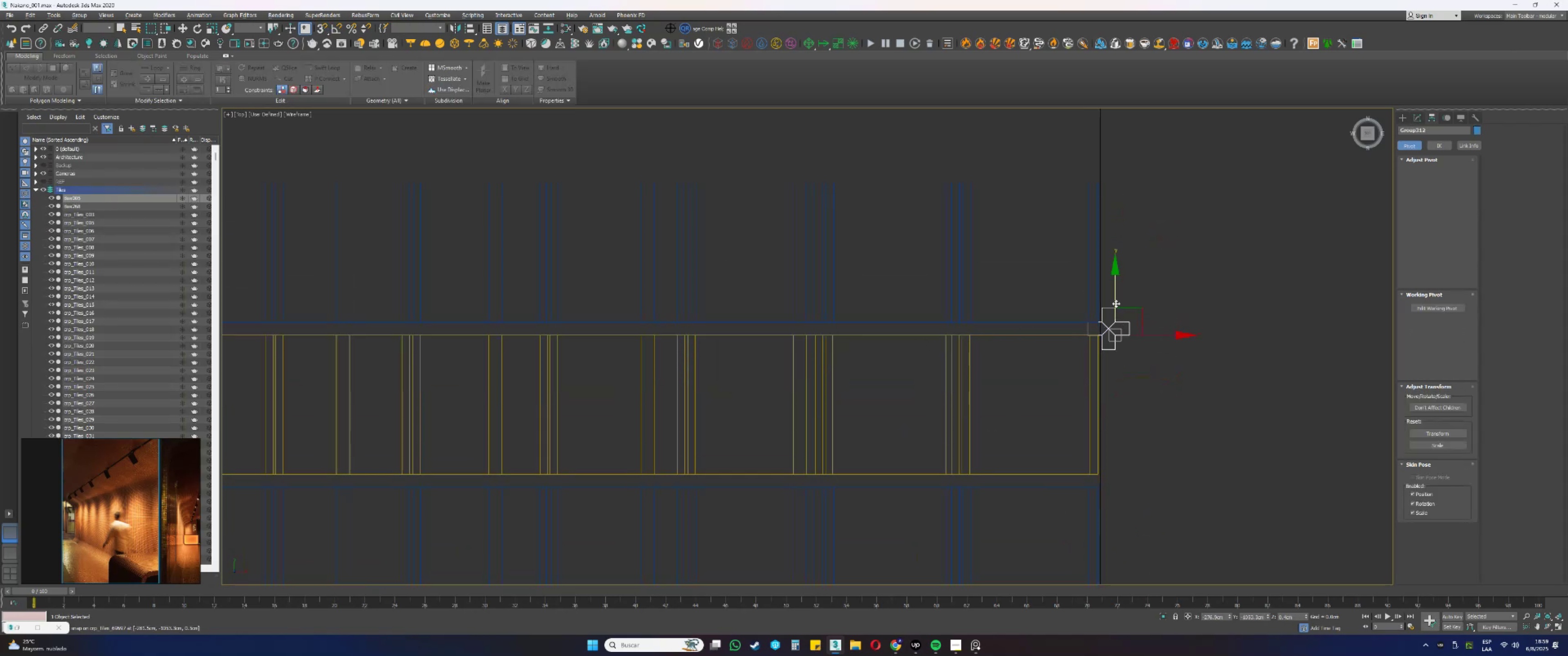 
left_click_drag(start_coordinate=[1115, 293], to_coordinate=[1086, 182])
 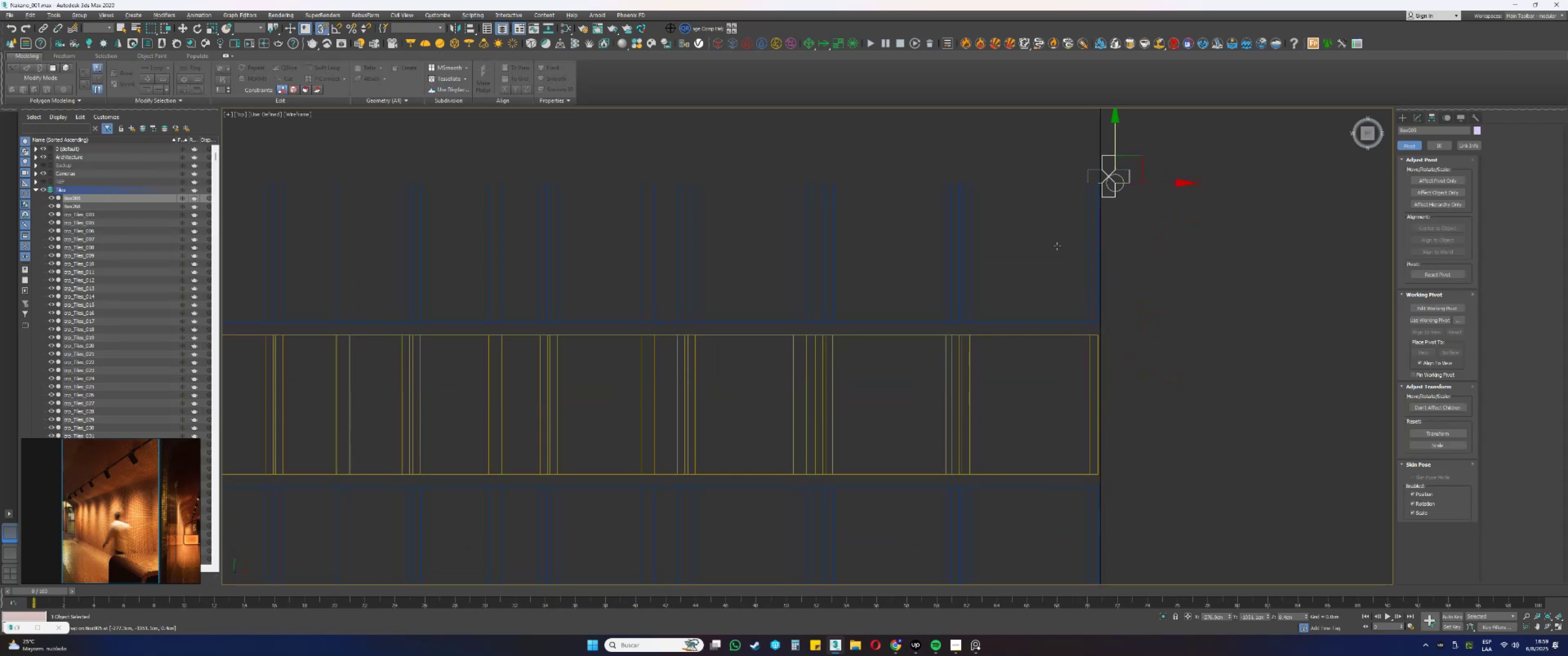 
left_click_drag(start_coordinate=[997, 389], to_coordinate=[961, 391])
 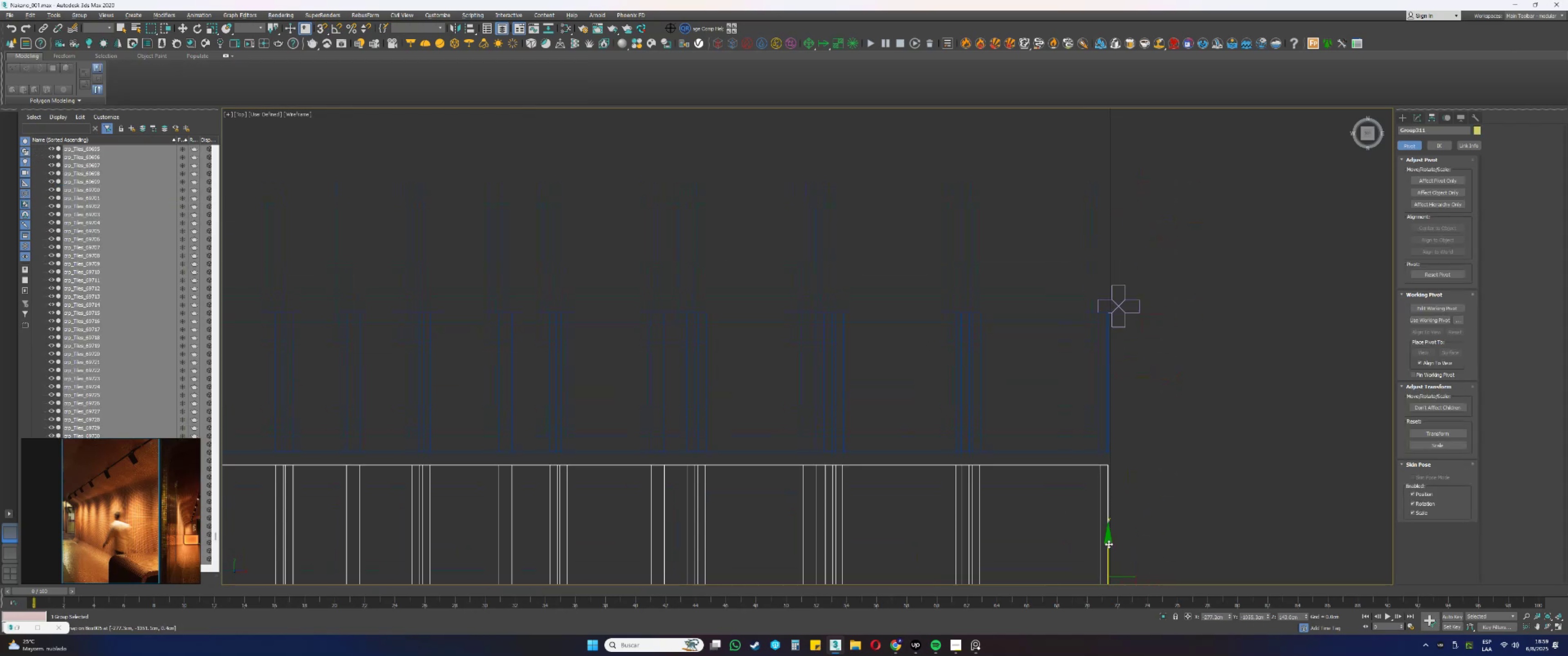 
left_click_drag(start_coordinate=[1109, 546], to_coordinate=[1099, 294])
 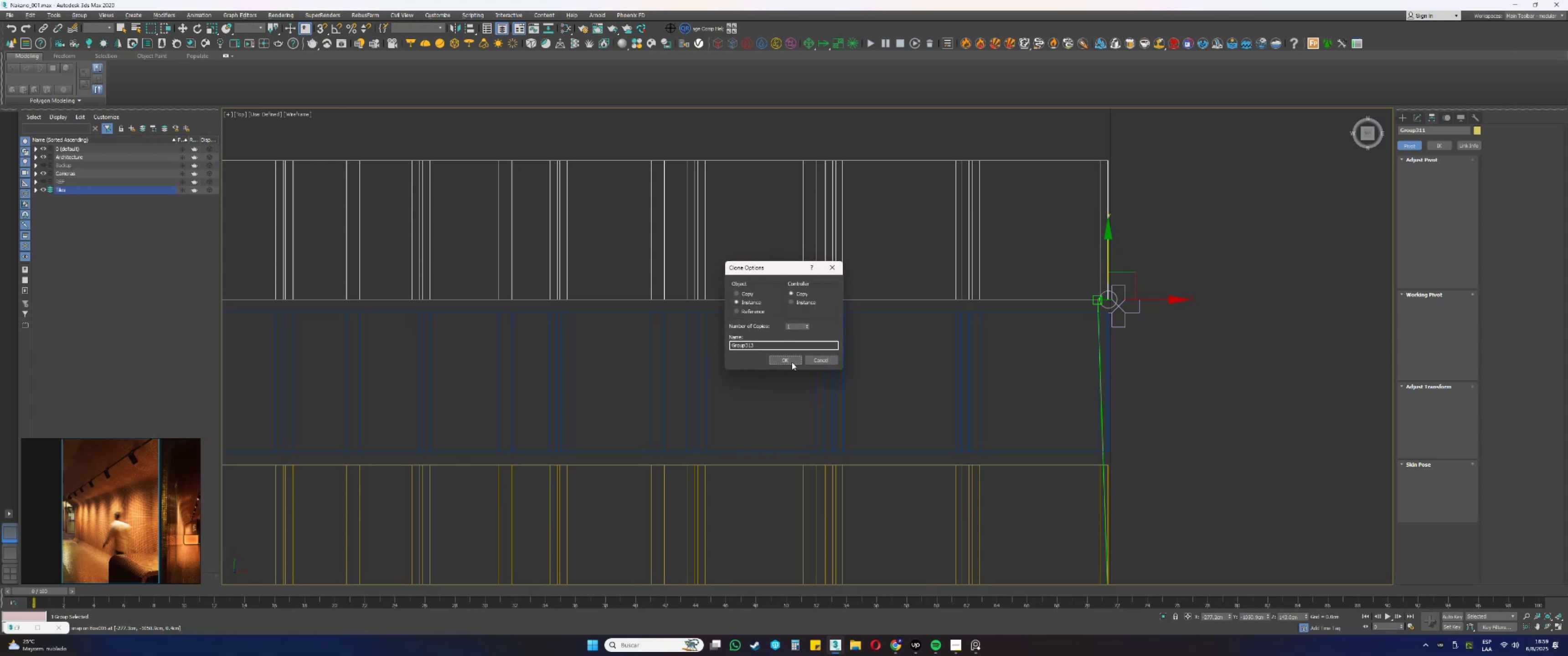 
left_click([791, 362])
 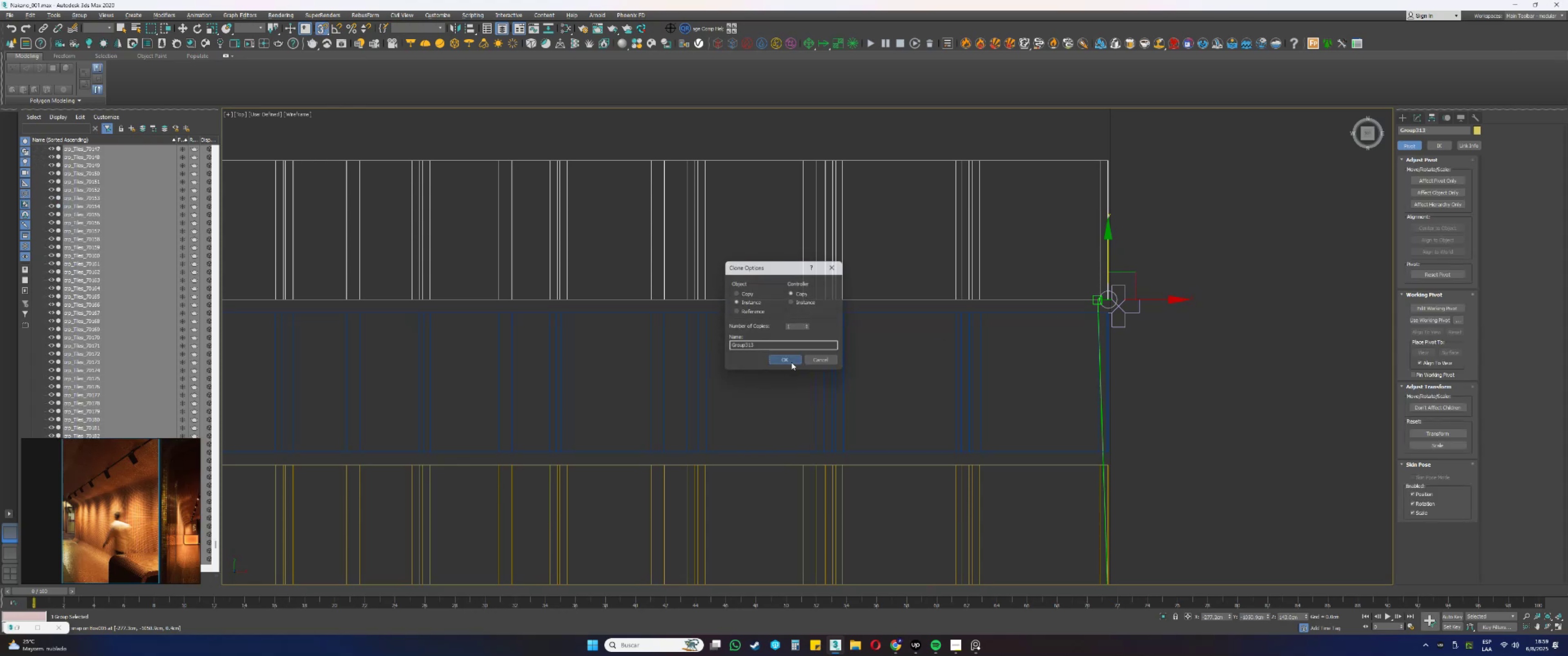 
type(sss)
 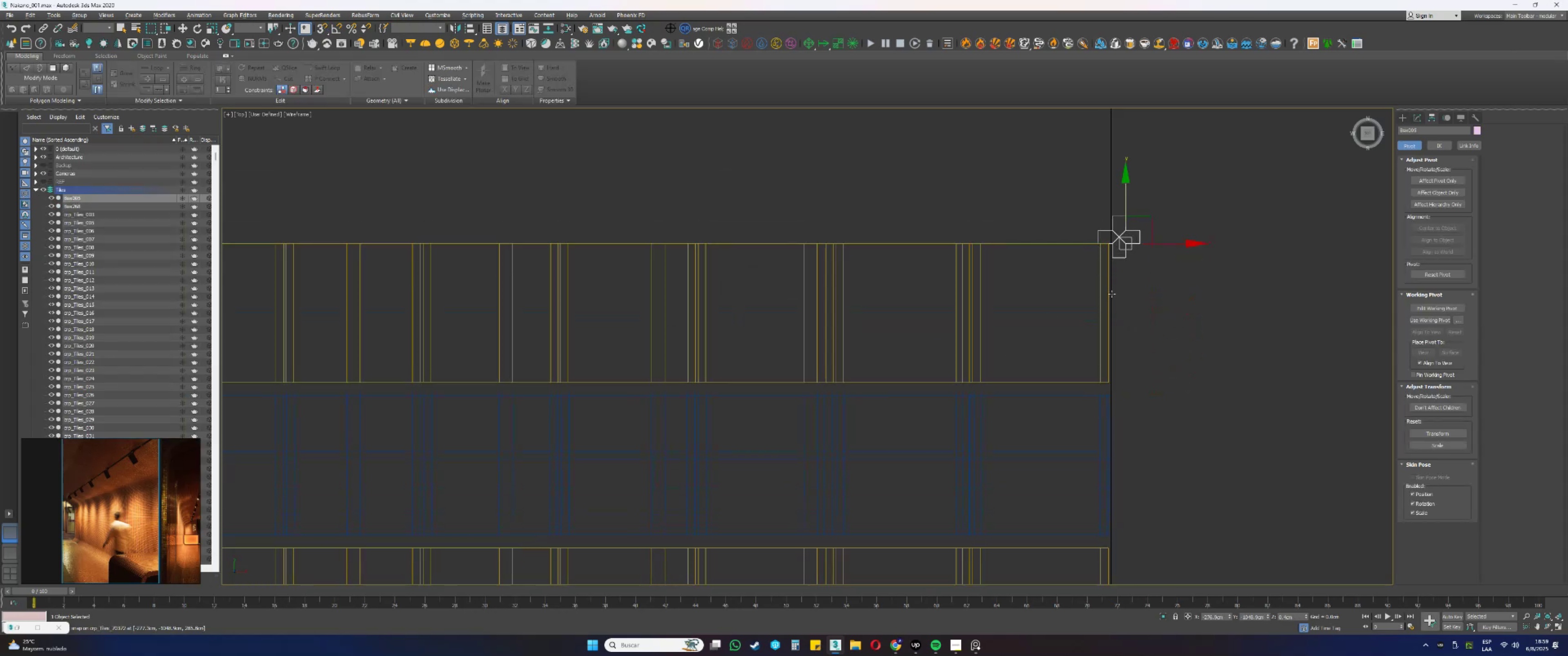 
left_click_drag(start_coordinate=[1136, 415], to_coordinate=[1121, 398])
 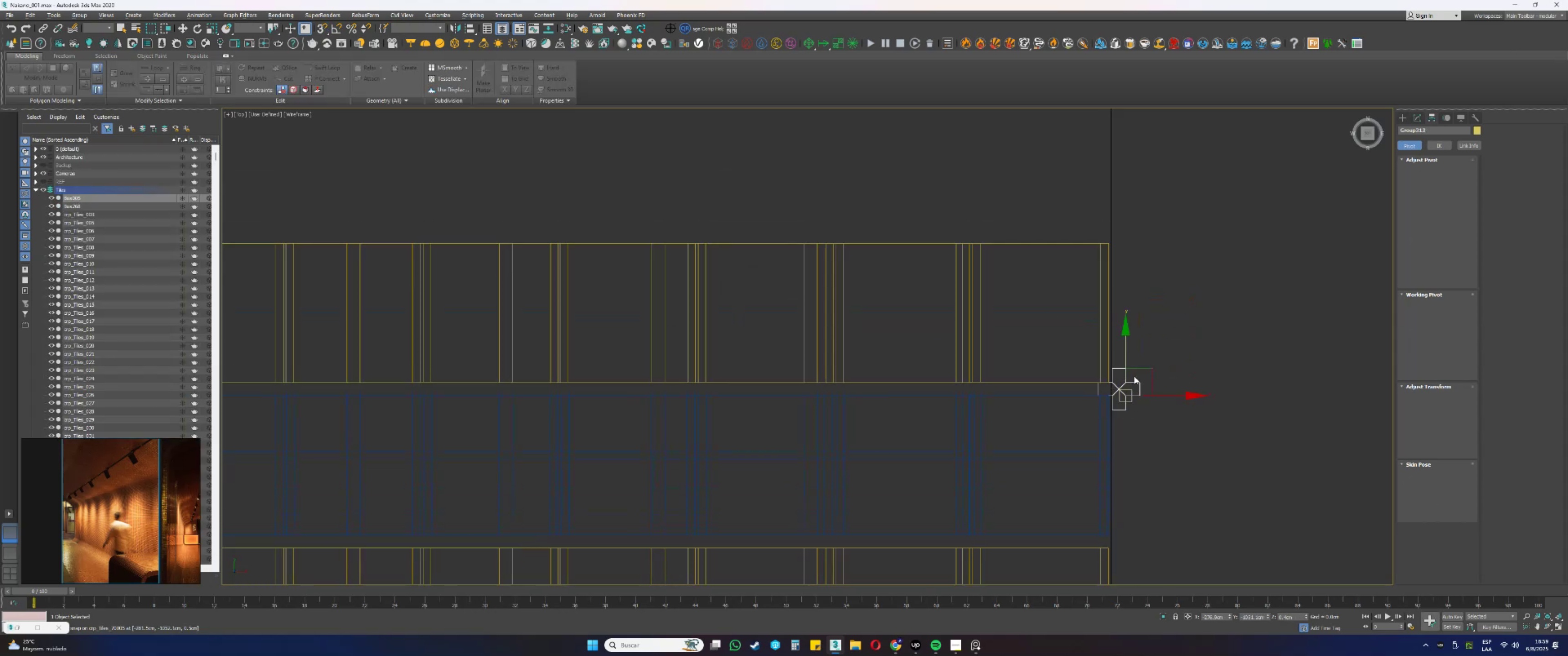 
left_click_drag(start_coordinate=[1124, 355], to_coordinate=[1097, 245])
 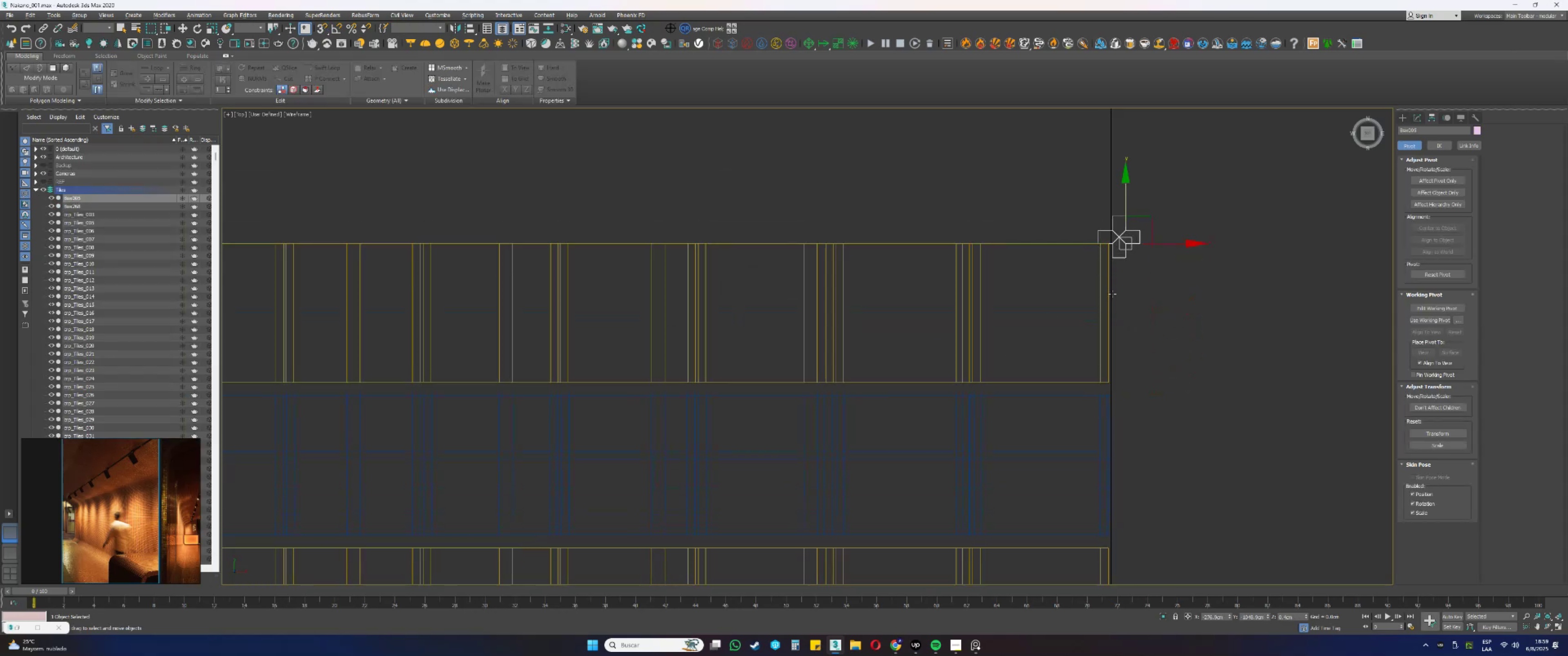 
wait(6.78)
 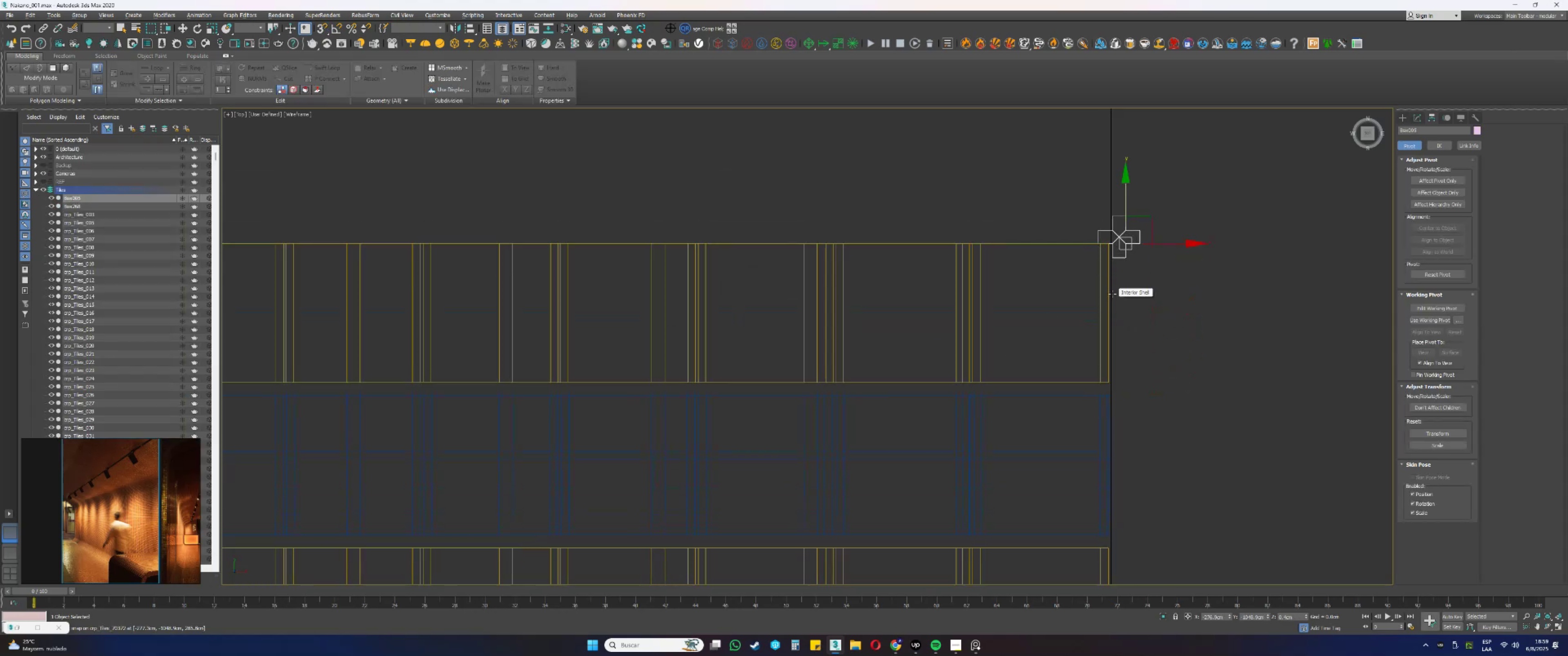 
left_click_drag(start_coordinate=[1043, 447], to_coordinate=[950, 441])
 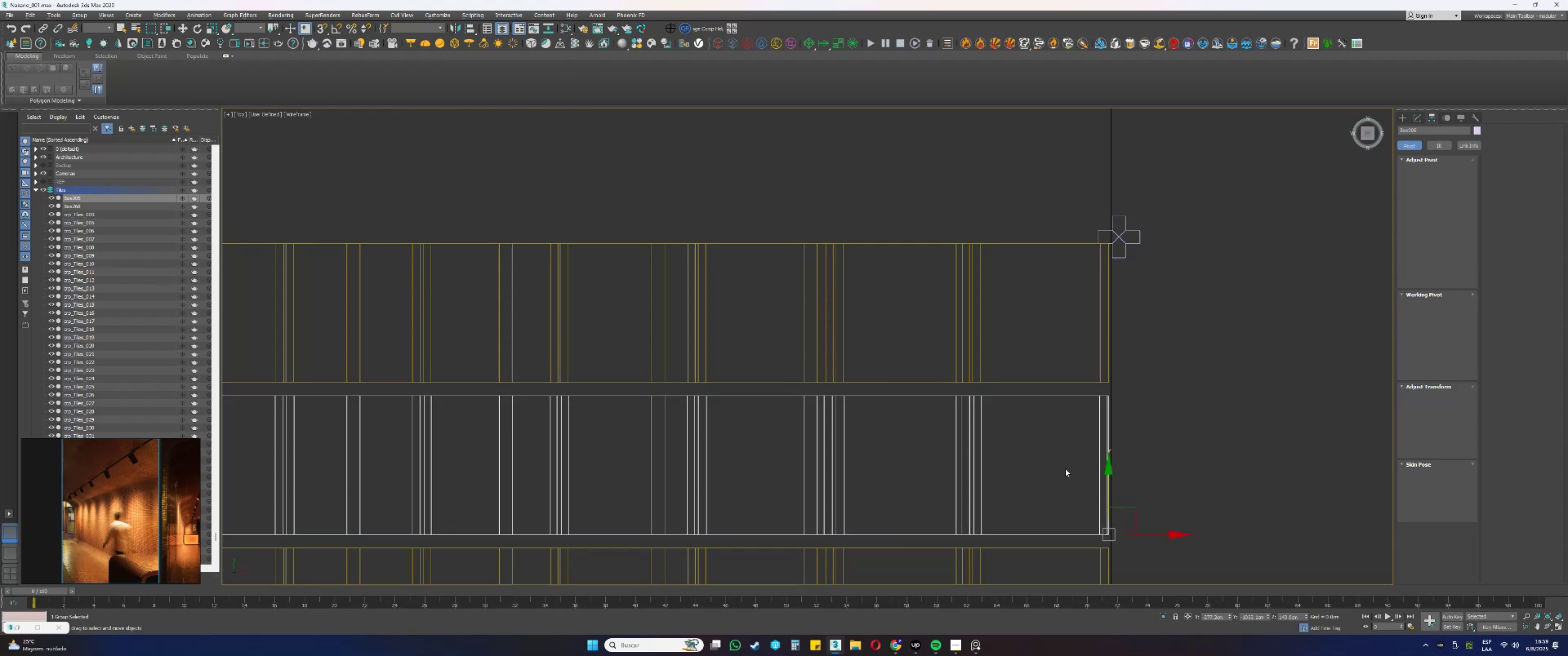 
type(ssssss)
 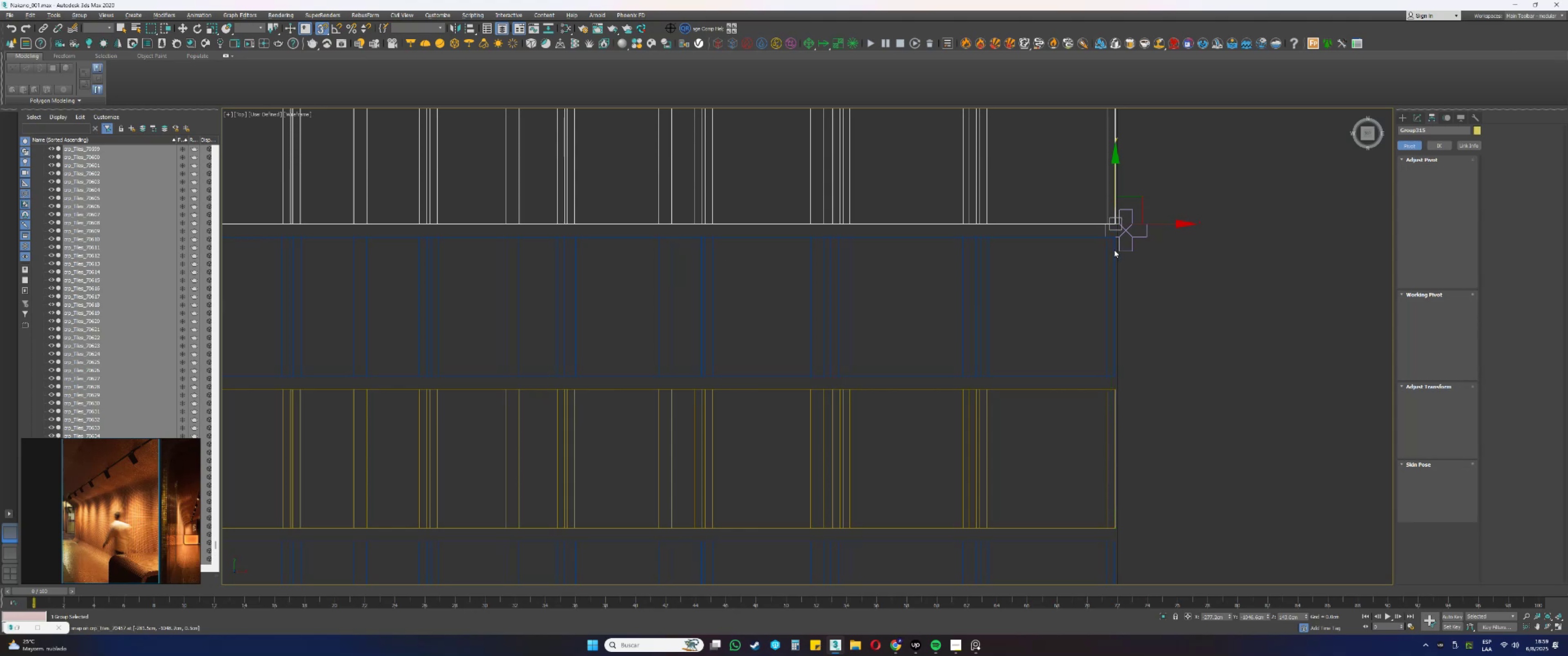 
left_click_drag(start_coordinate=[1109, 484], to_coordinate=[1098, 228])
 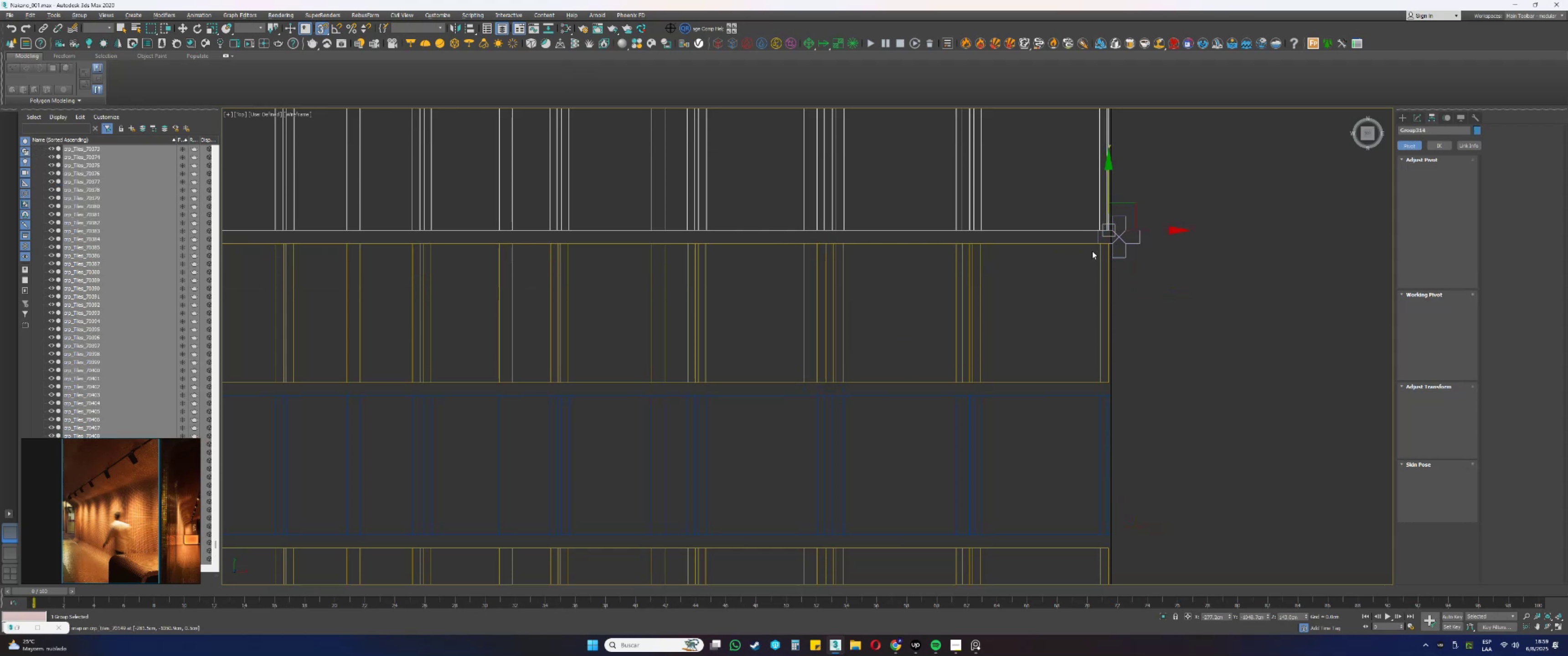 
left_click_drag(start_coordinate=[1145, 415], to_coordinate=[1128, 396])
 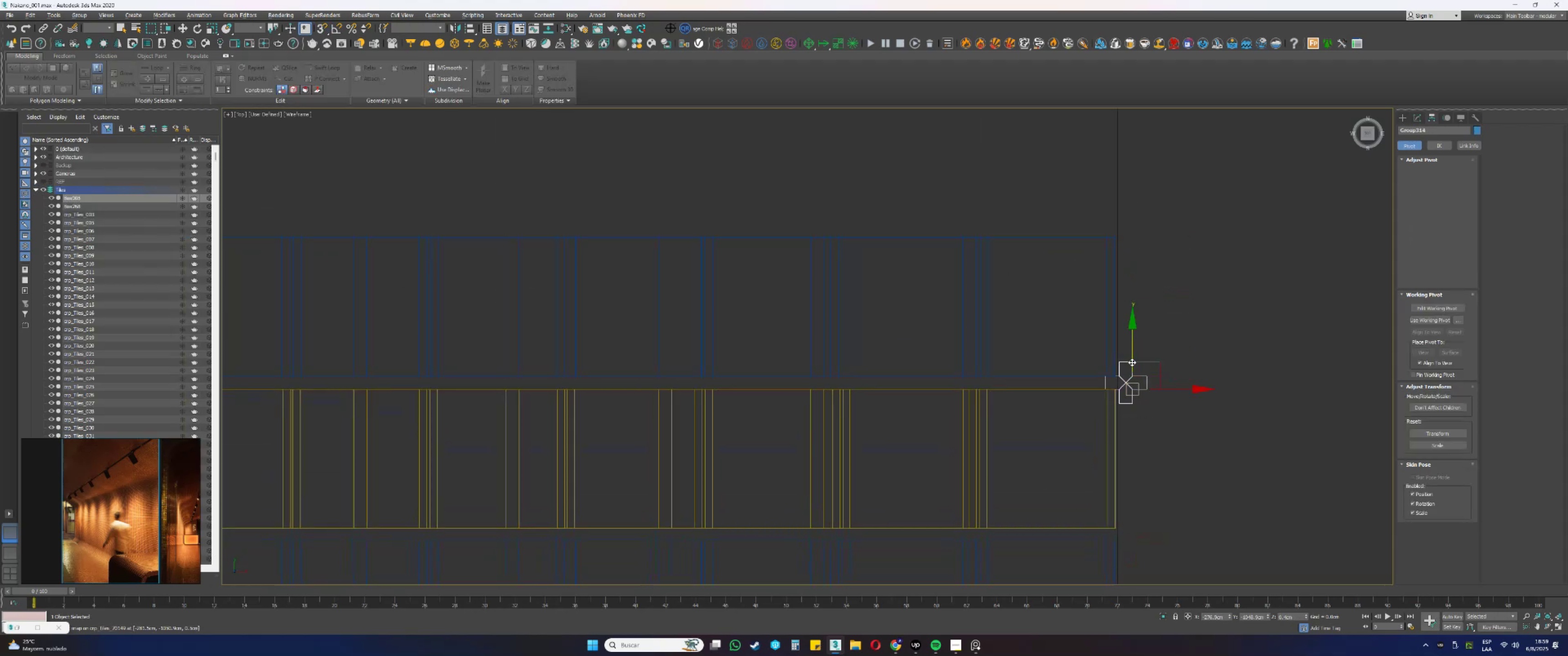 
left_click_drag(start_coordinate=[1132, 353], to_coordinate=[1096, 234])
 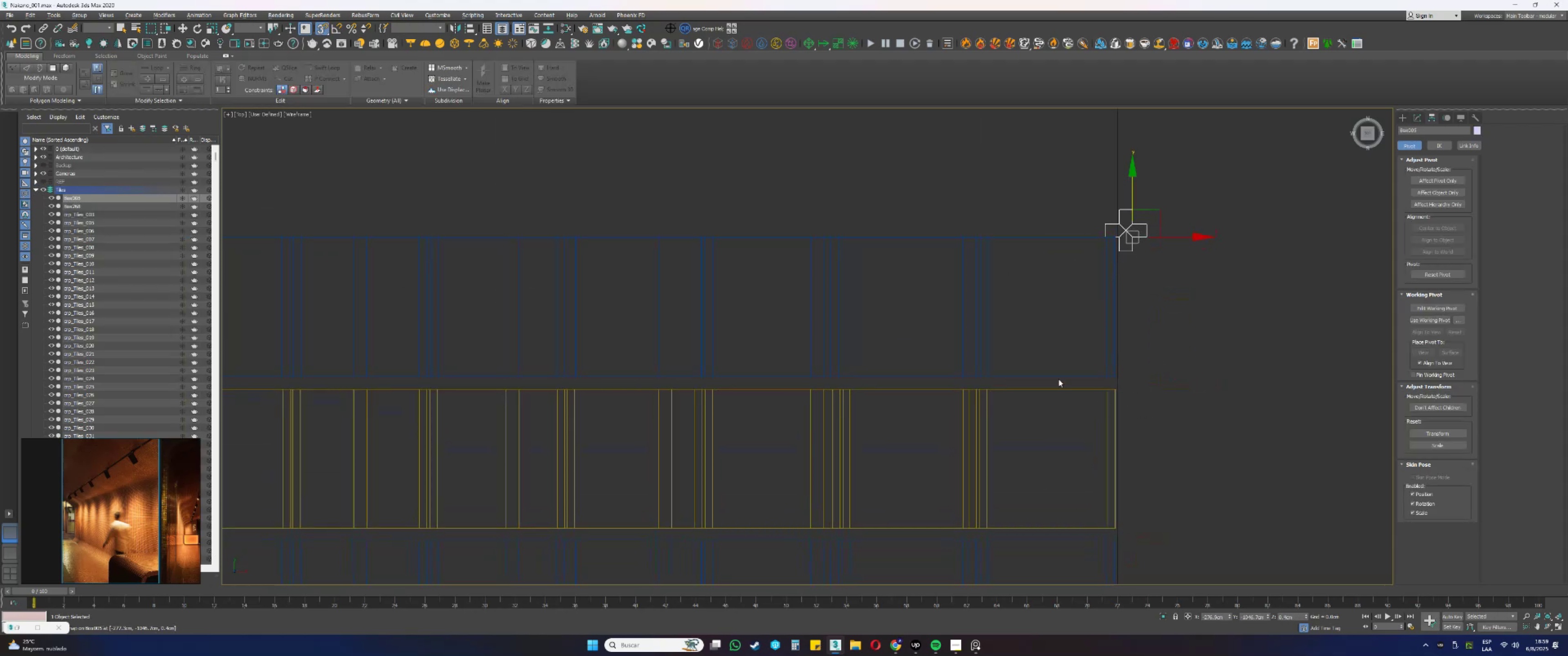 
left_click_drag(start_coordinate=[1035, 428], to_coordinate=[937, 420])
 